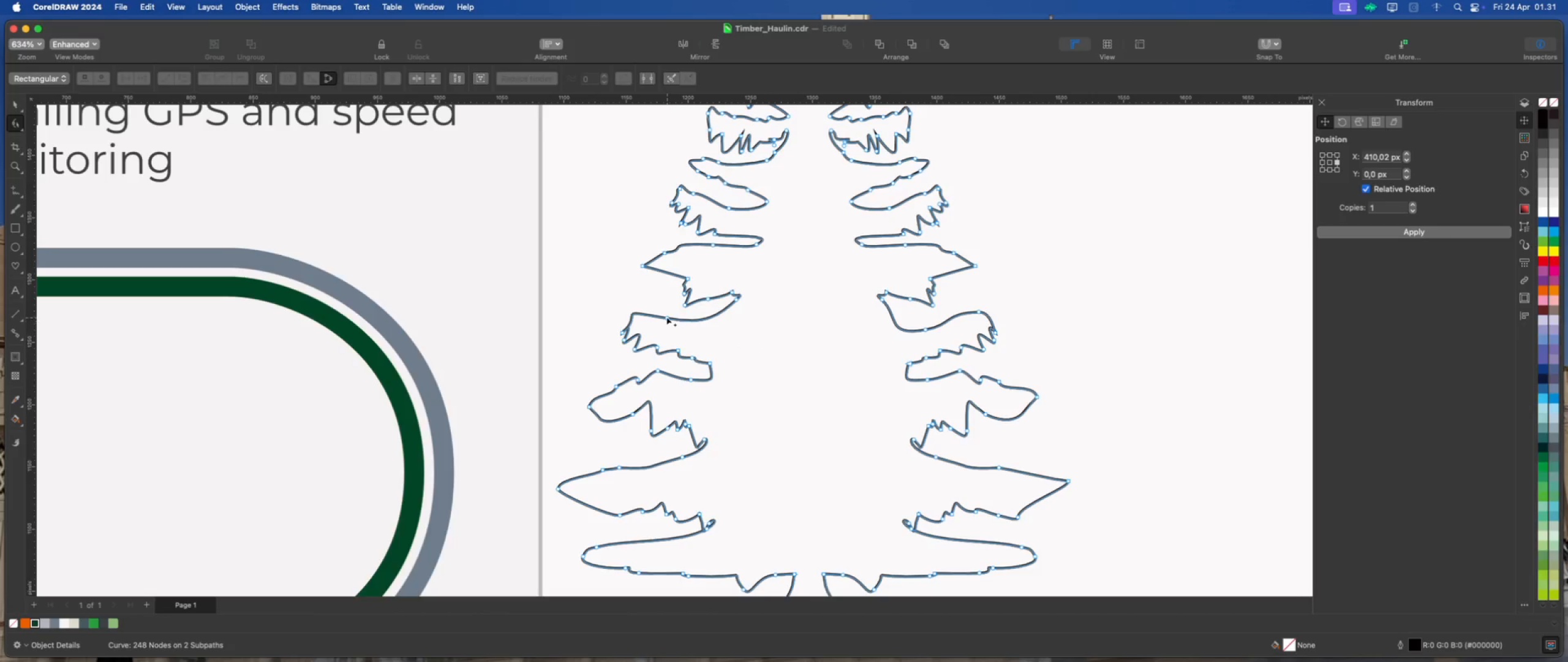 
left_click_drag(start_coordinate=[666, 317], to_coordinate=[669, 308])
 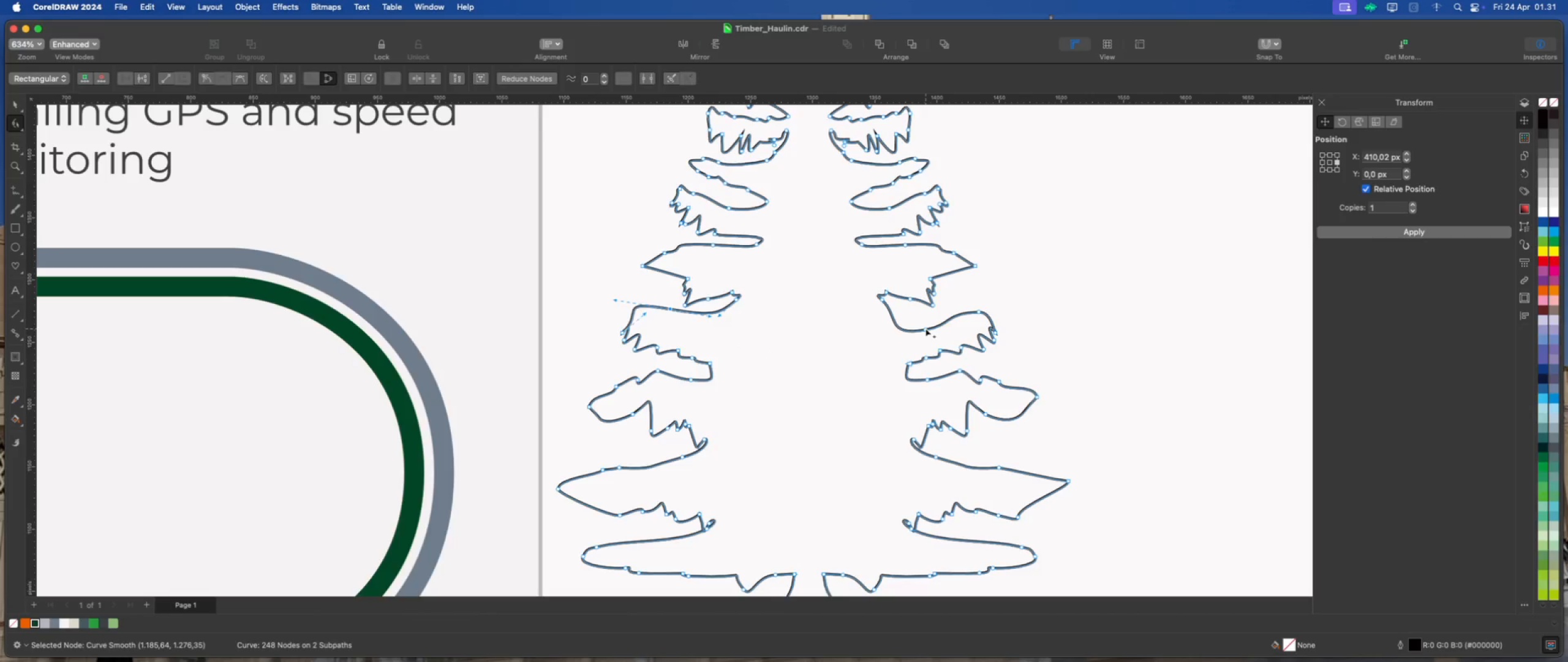 
double_click([925, 329])
 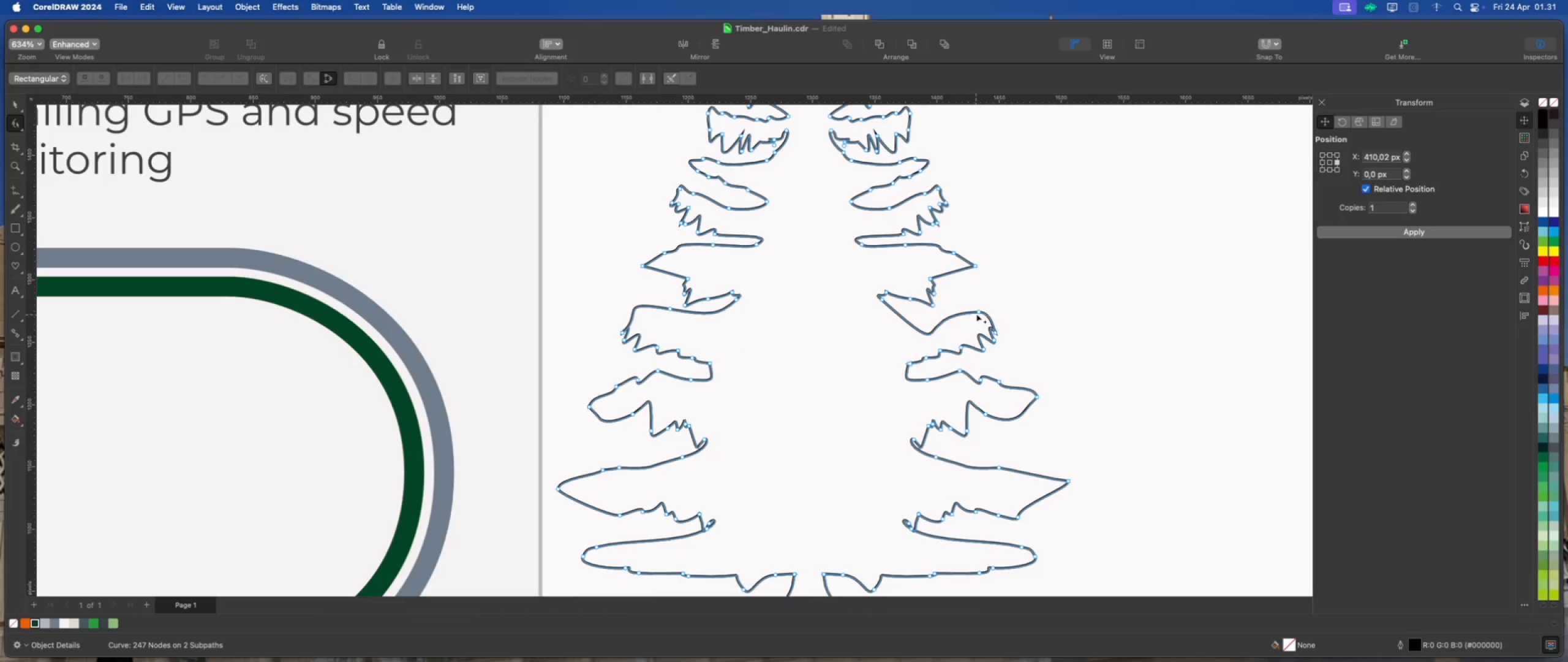 
left_click_drag(start_coordinate=[979, 311], to_coordinate=[982, 299])
 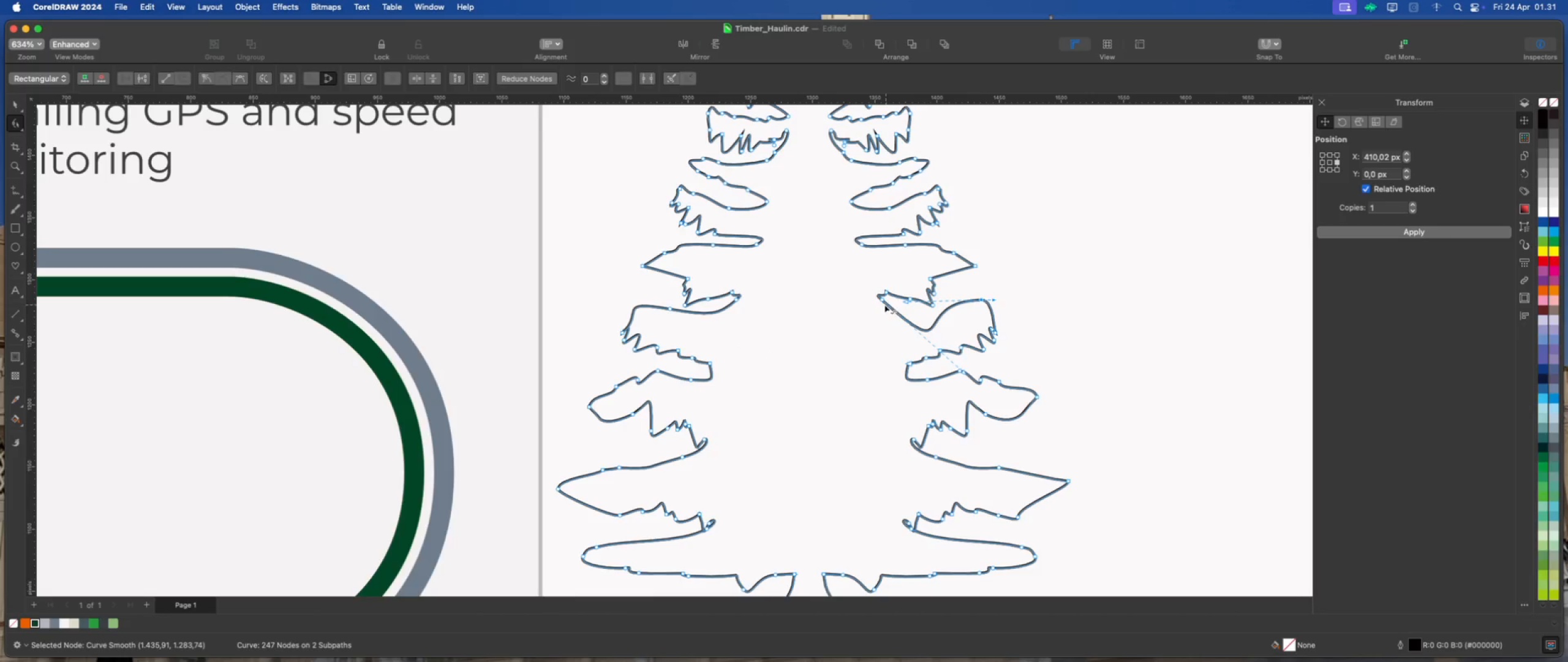 
left_click_drag(start_coordinate=[881, 302], to_coordinate=[895, 311])
 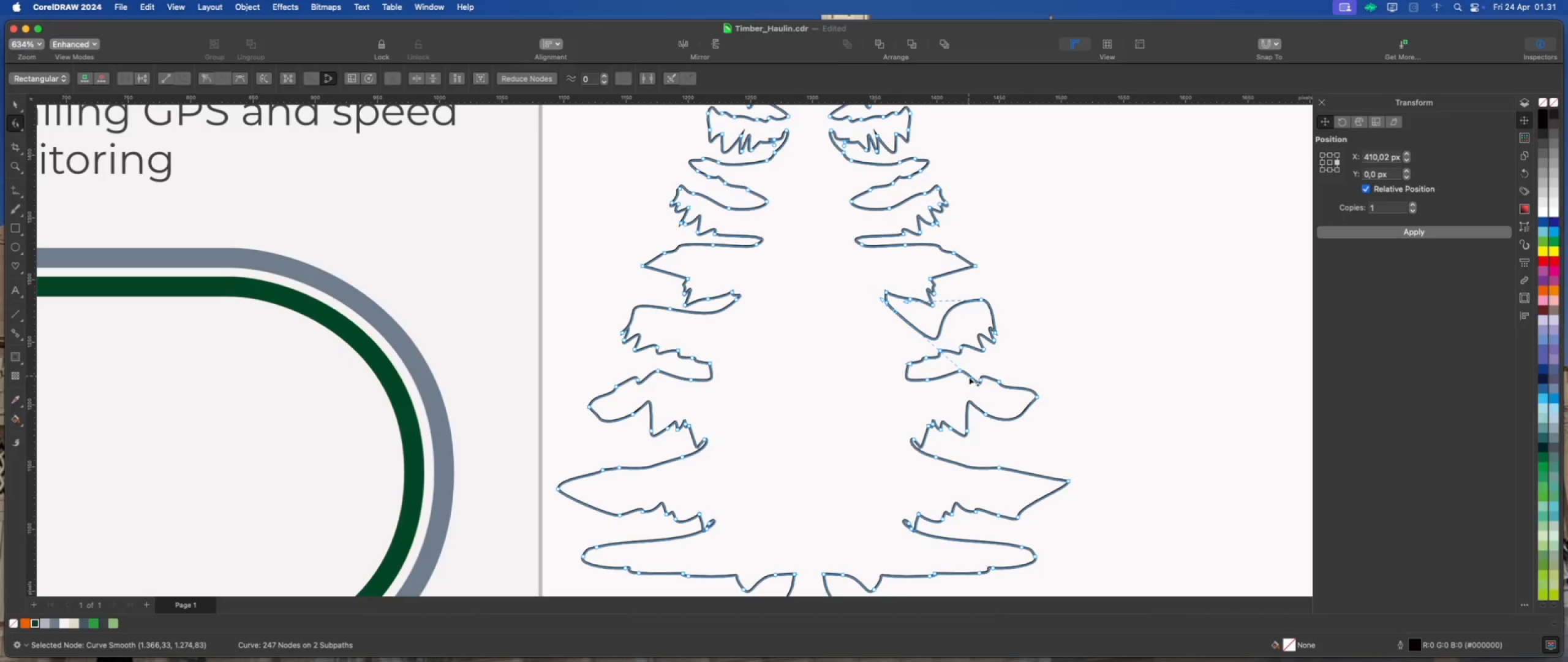 
left_click_drag(start_coordinate=[971, 379], to_coordinate=[944, 332])
 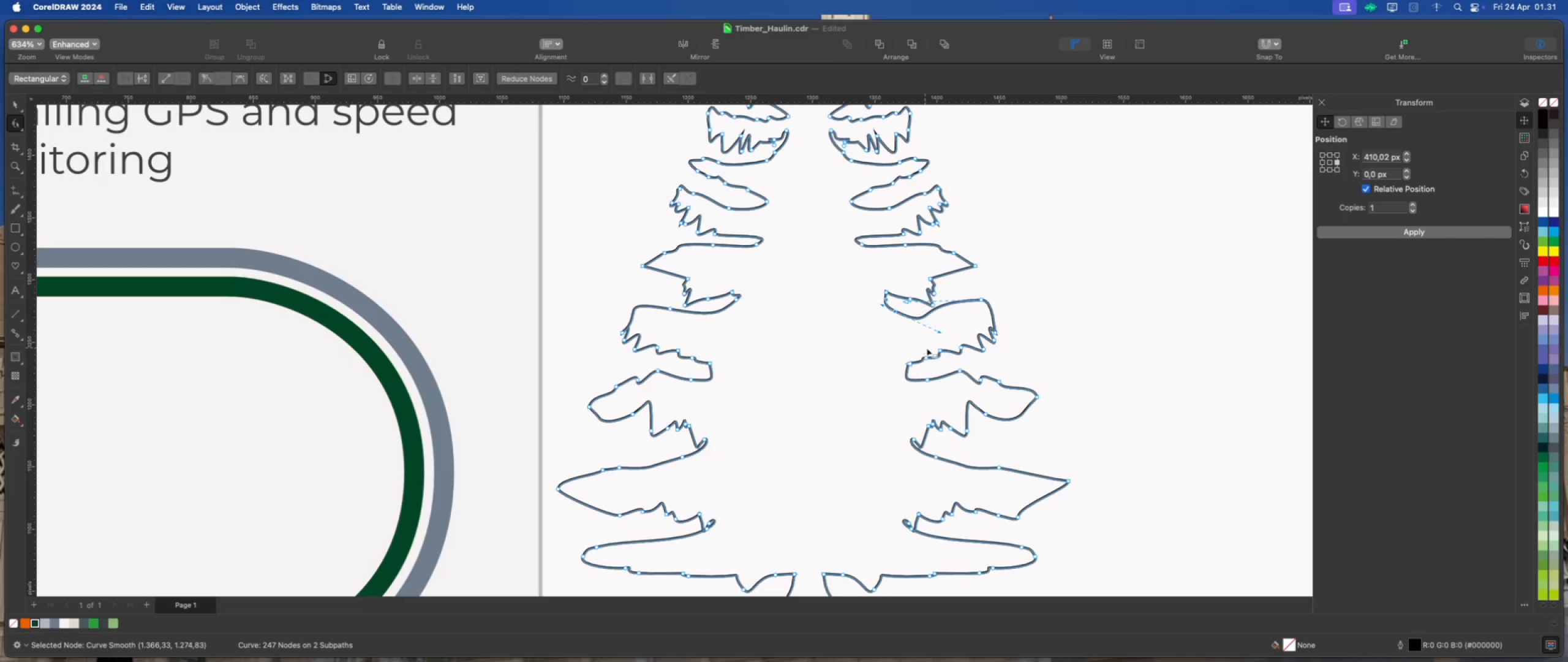 
scroll: coordinate [935, 357], scroll_direction: down, amount: 1.0
 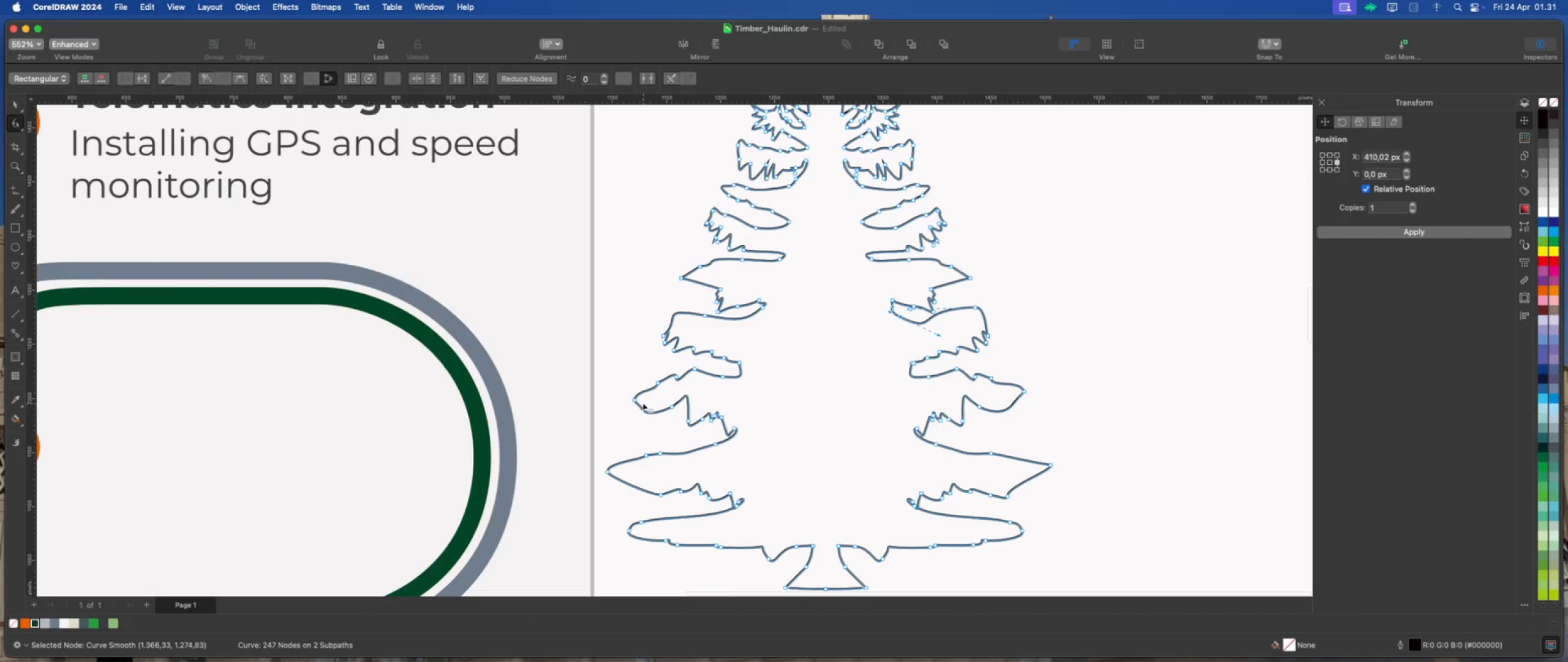 
left_click_drag(start_coordinate=[634, 399], to_coordinate=[627, 395])
 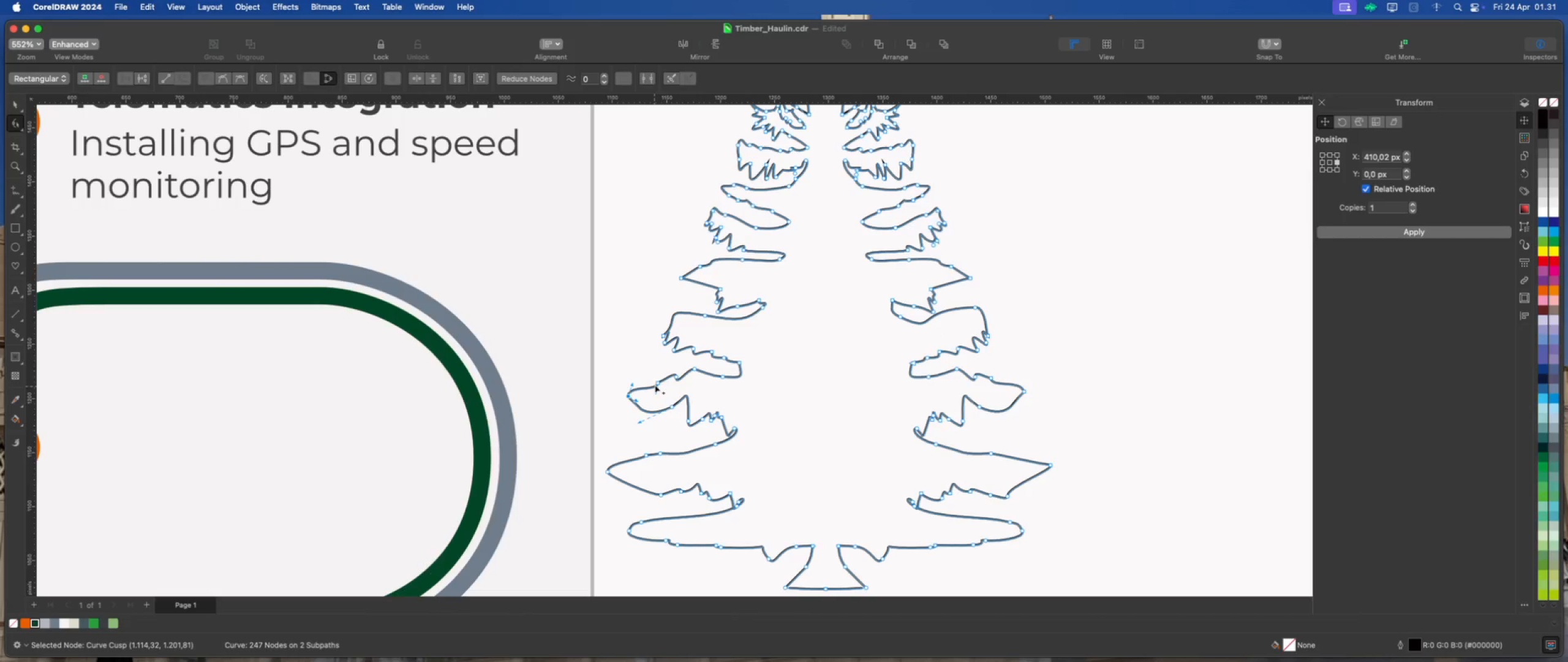 
left_click([658, 379])
 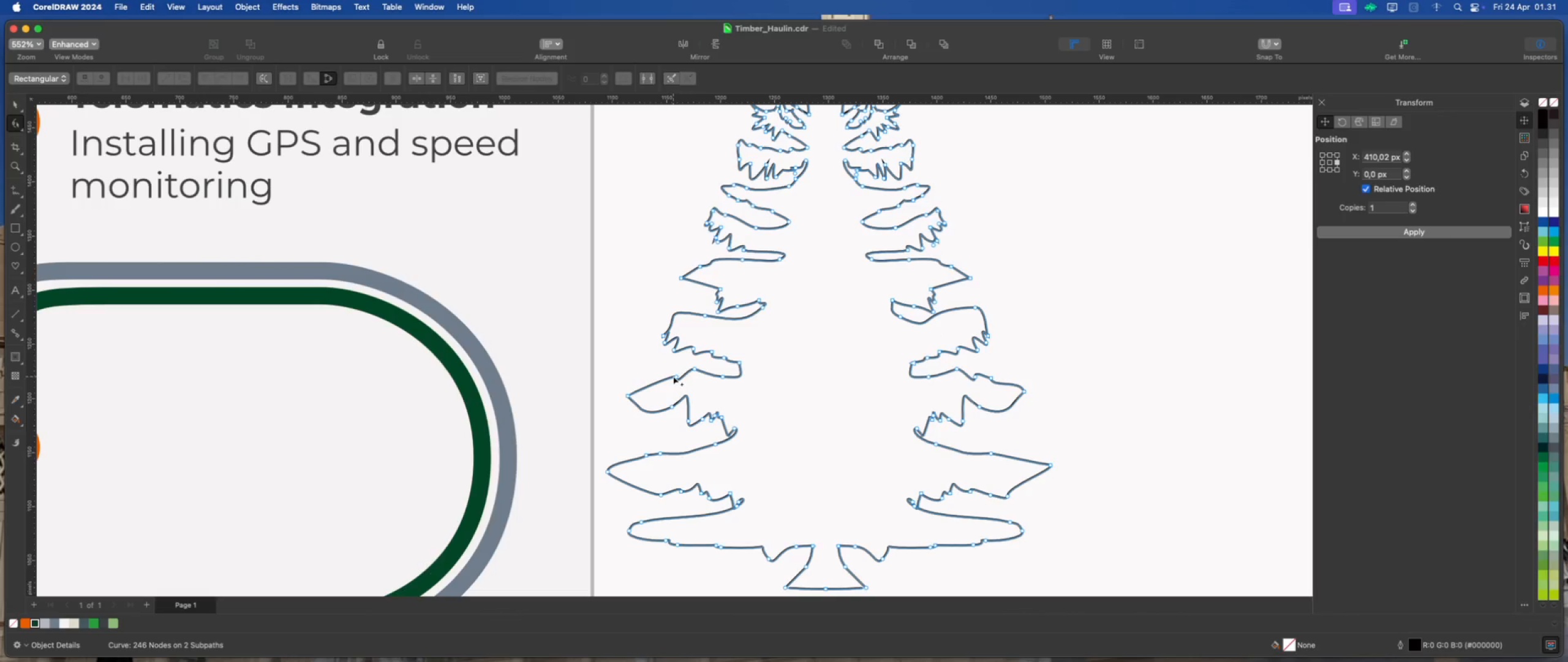 
double_click([673, 376])
 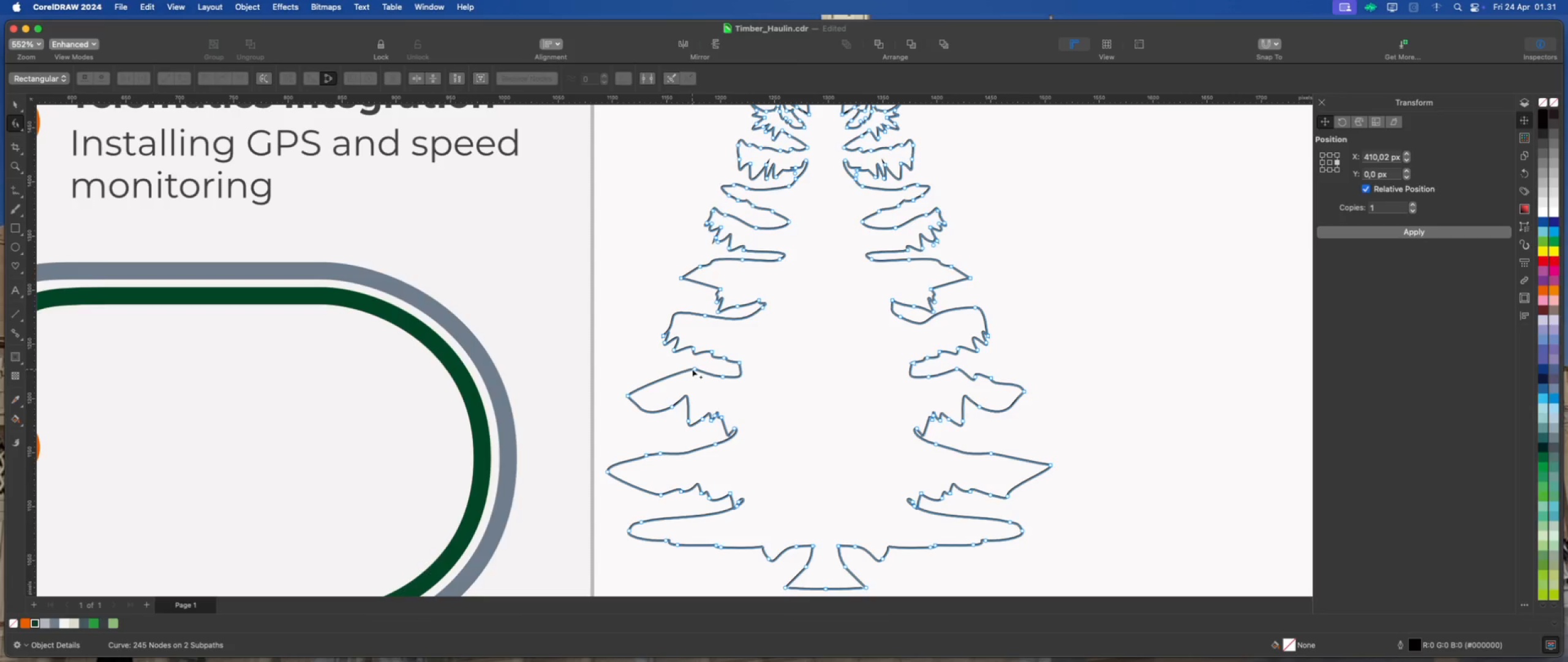 
double_click([692, 369])
 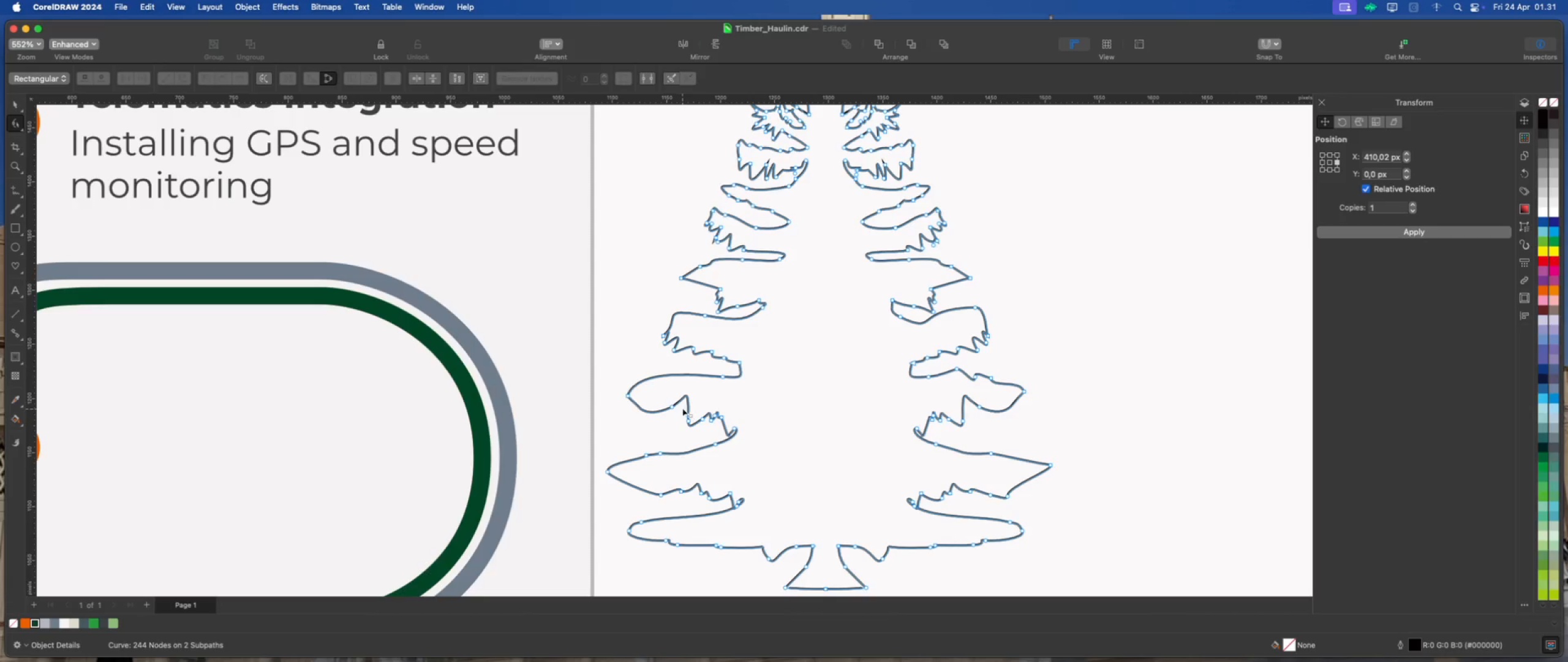 
left_click_drag(start_coordinate=[671, 405], to_coordinate=[662, 413])
 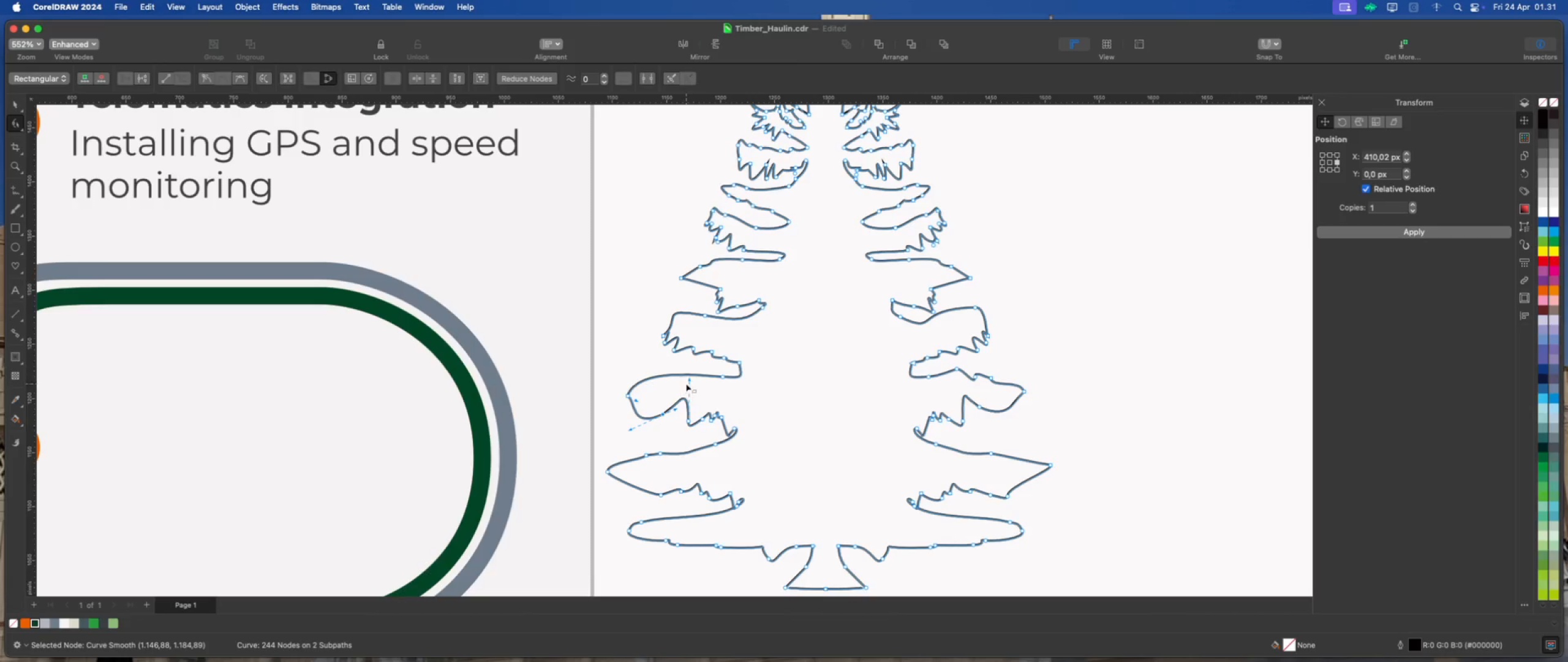 
left_click_drag(start_coordinate=[689, 379], to_coordinate=[679, 402])
 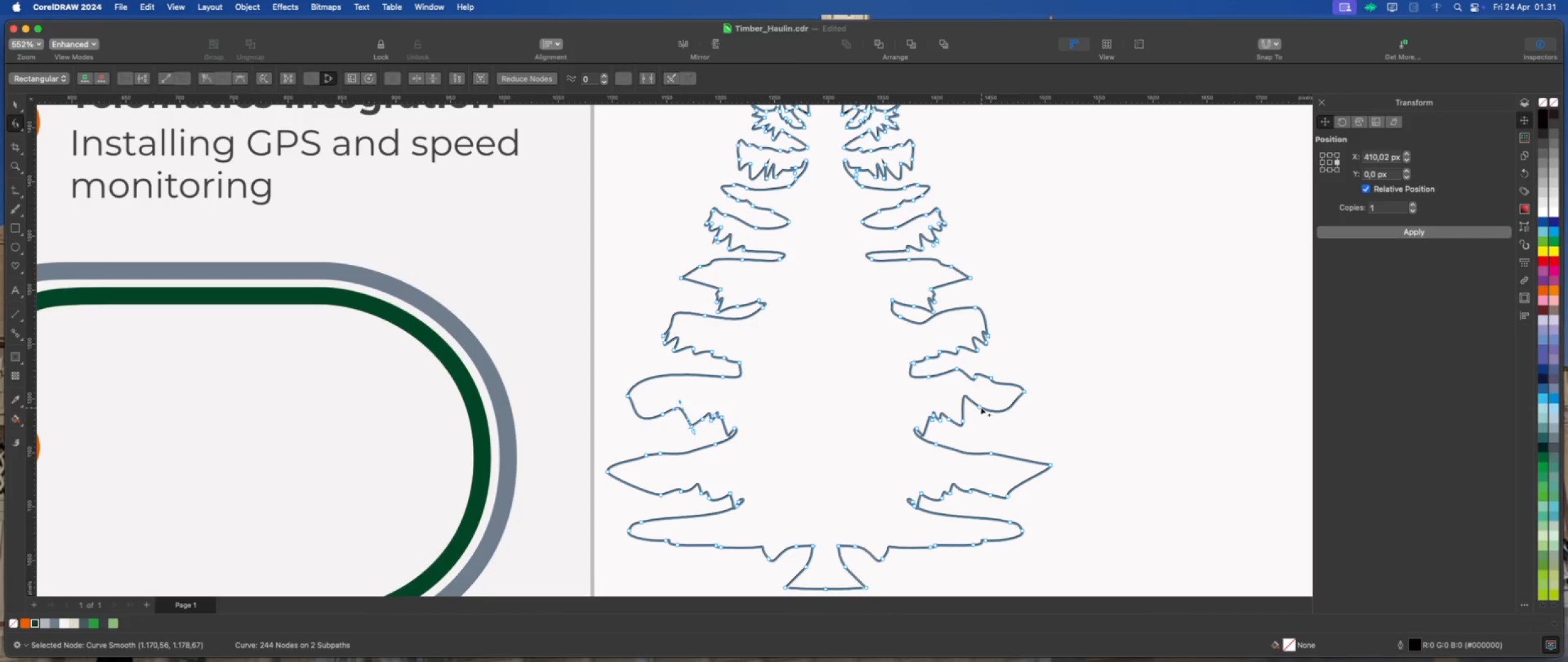 
left_click_drag(start_coordinate=[977, 406], to_coordinate=[989, 420])
 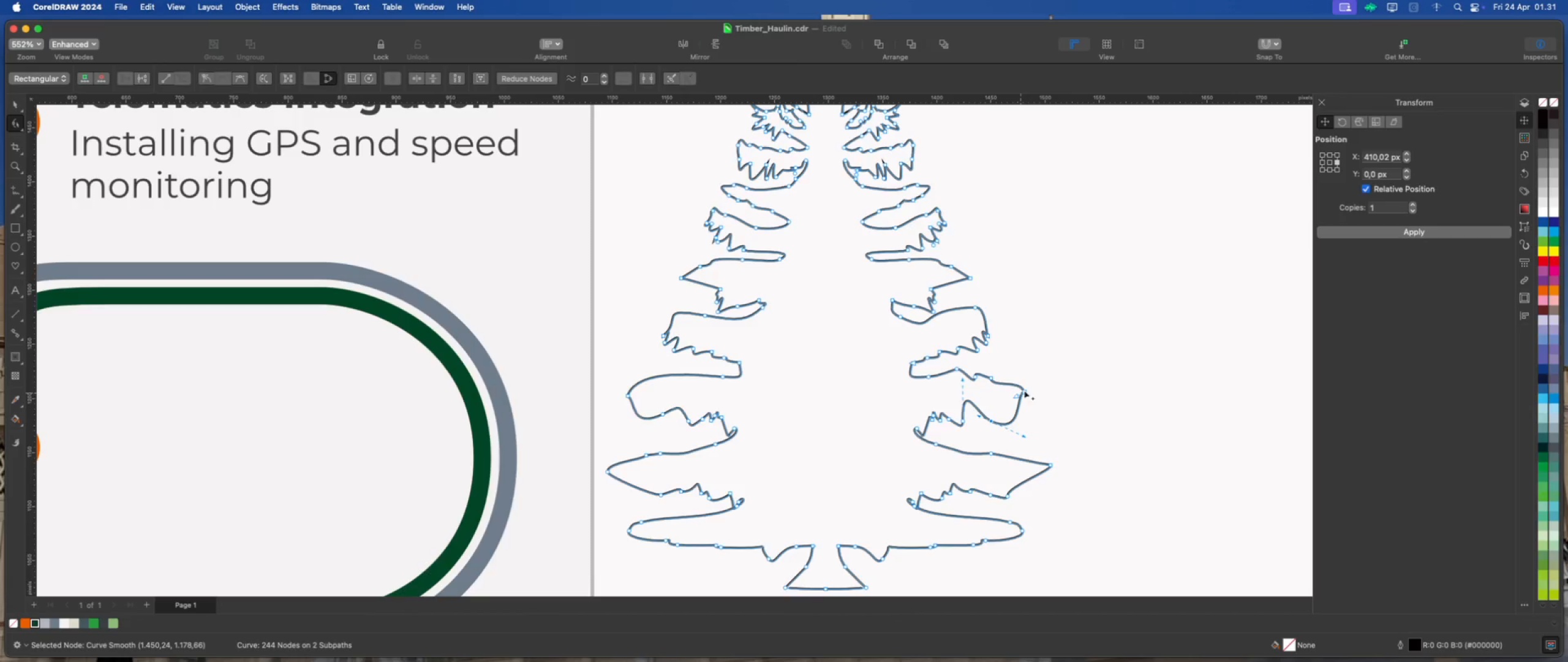 
left_click_drag(start_coordinate=[1025, 390], to_coordinate=[1034, 391])
 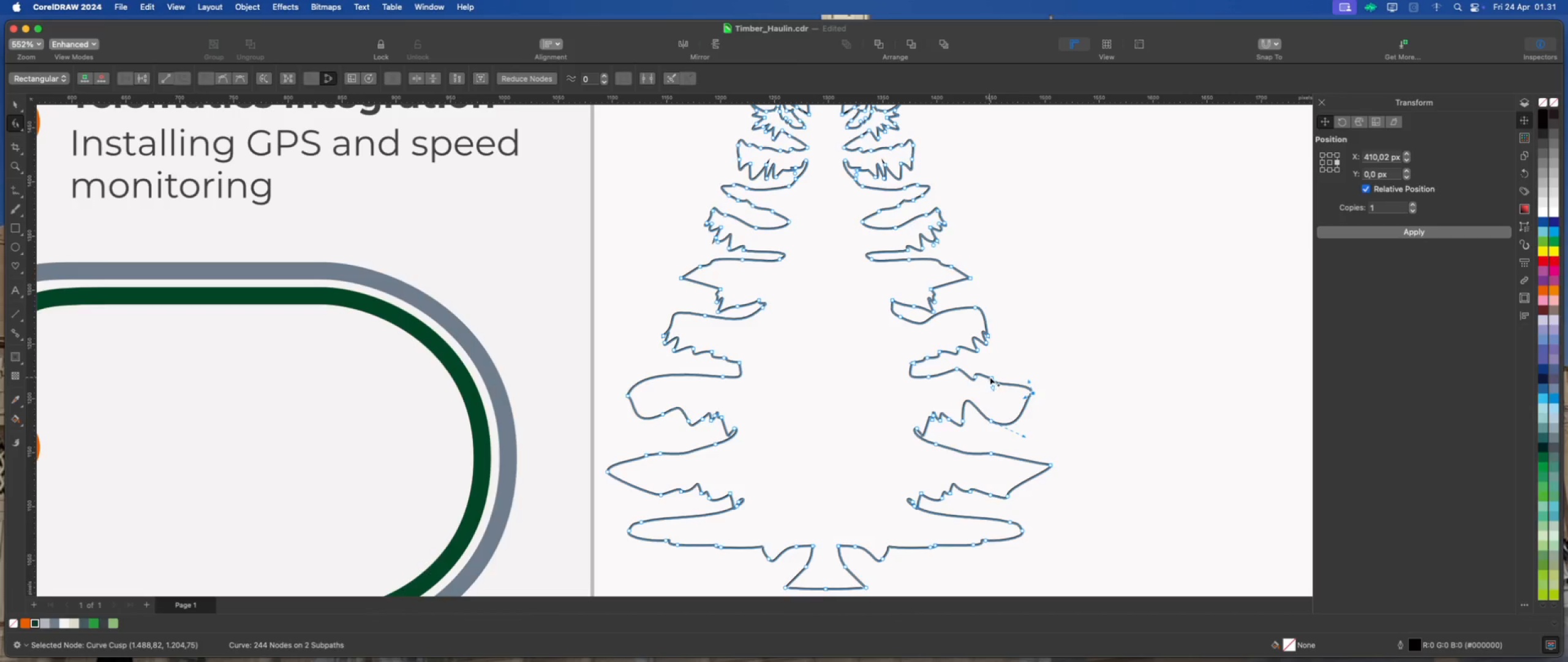 
double_click([990, 377])
 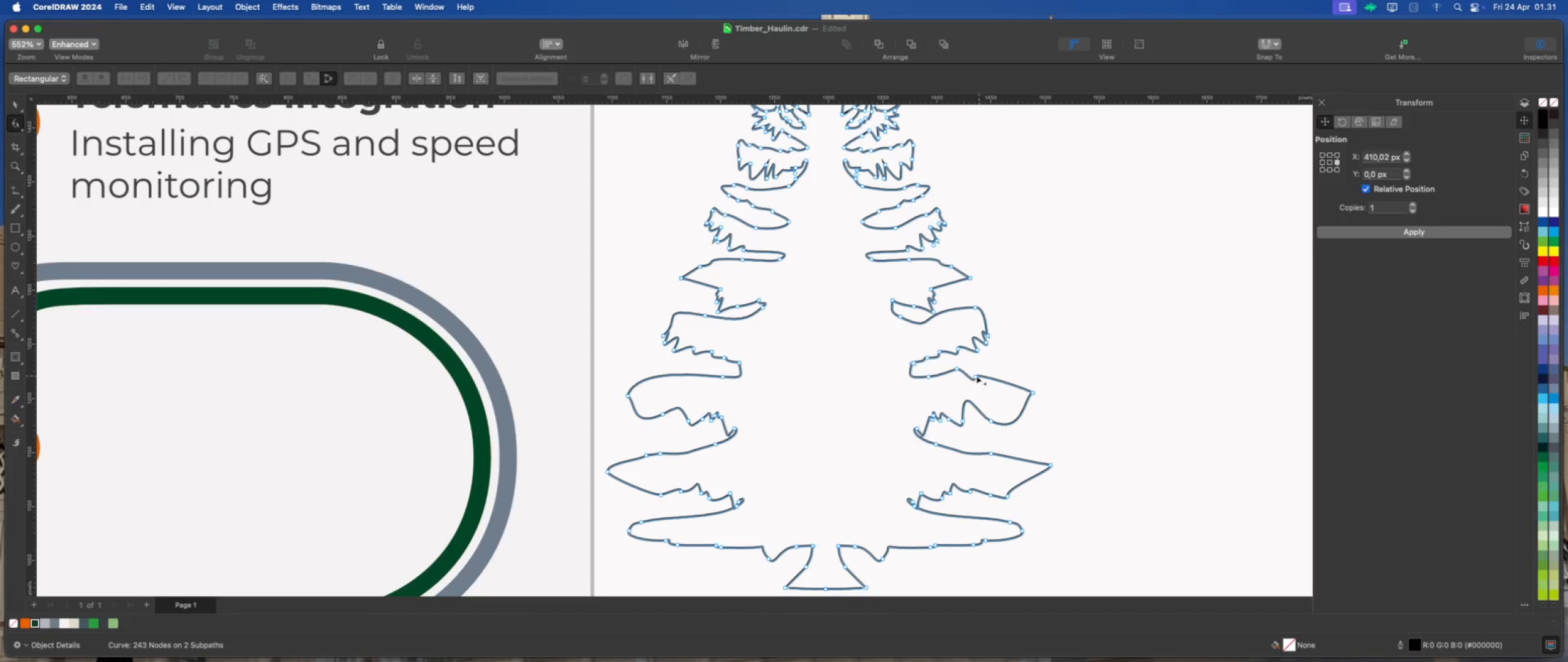 
left_click([974, 376])
 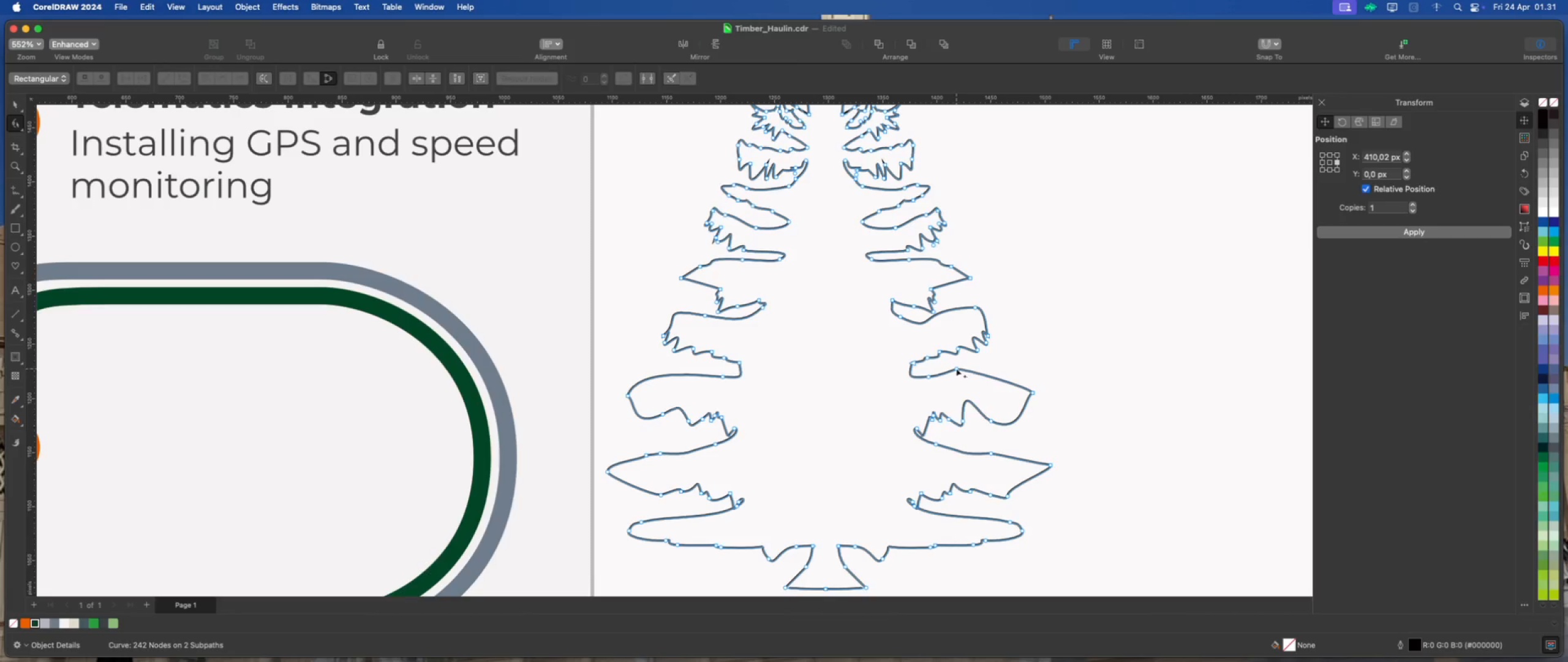 
double_click([956, 368])
 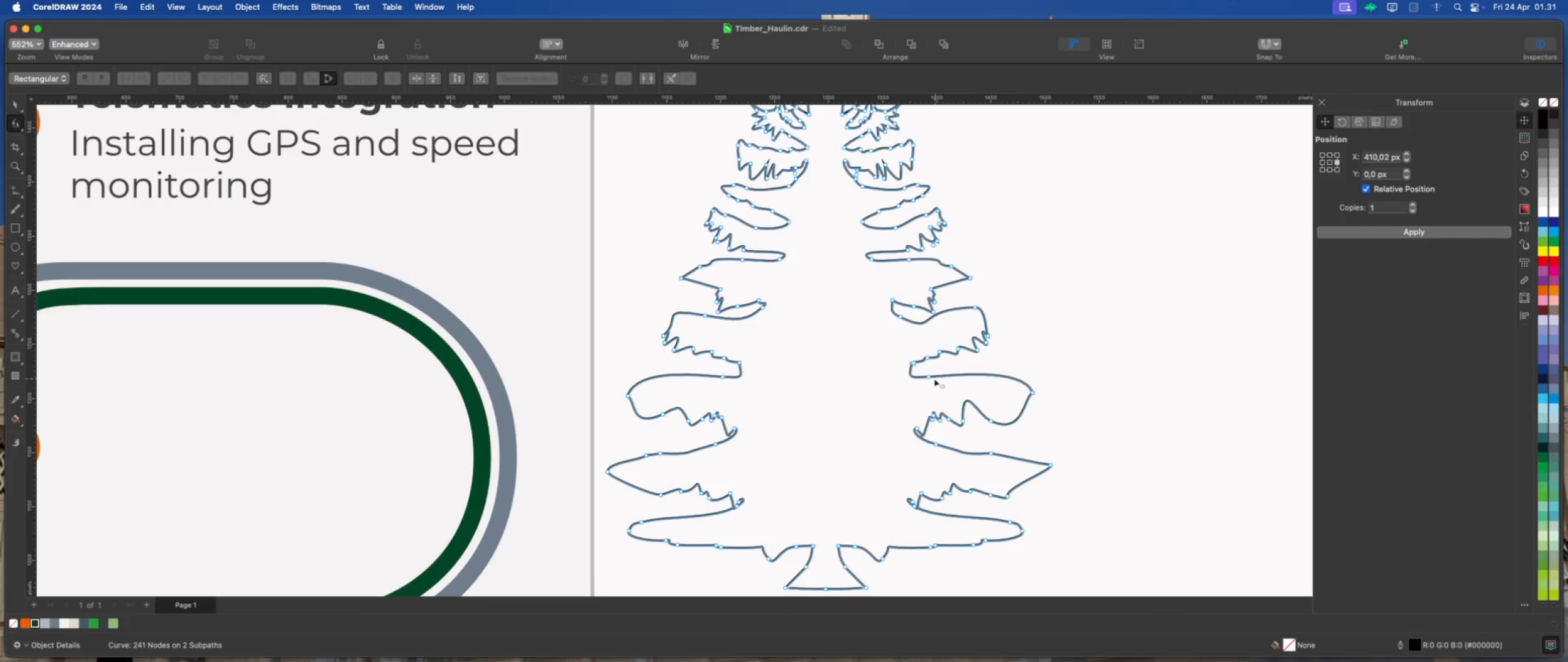 
scroll: coordinate [840, 406], scroll_direction: down, amount: 2.0
 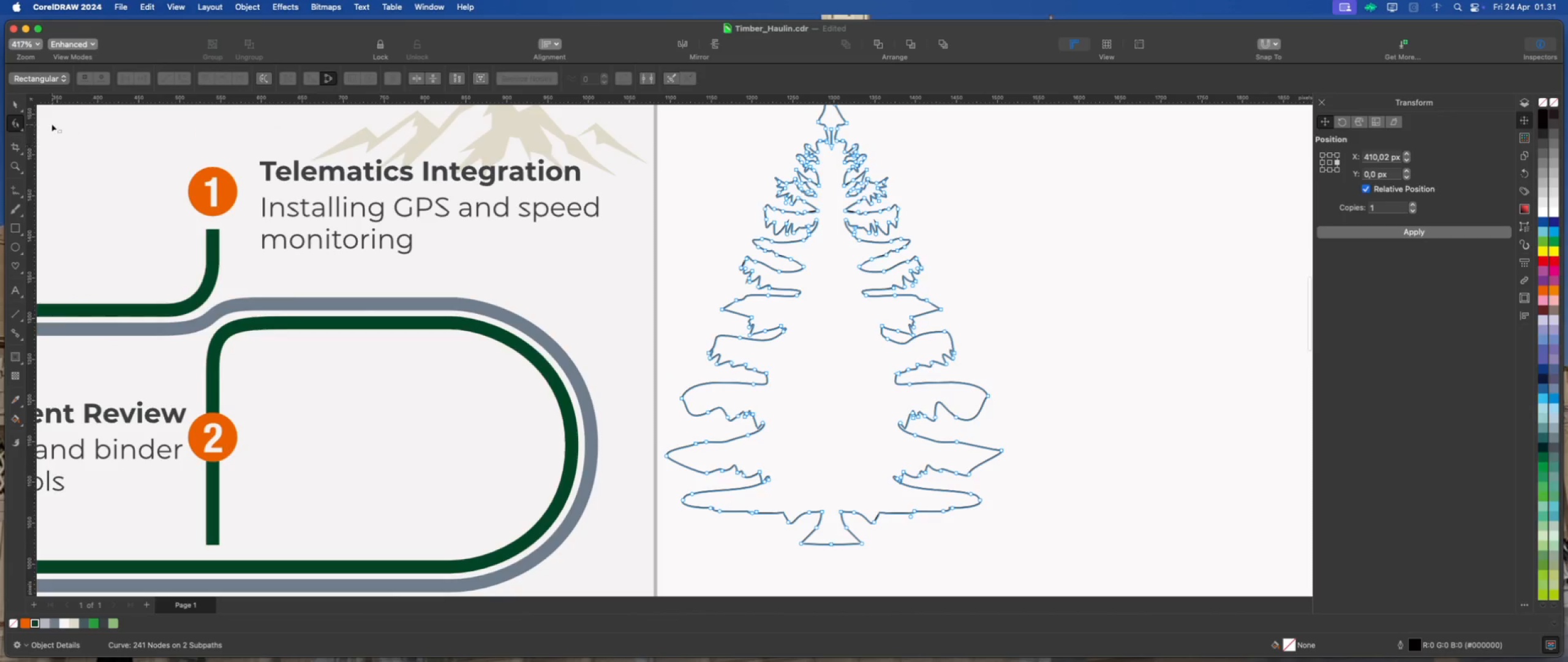 
left_click([16, 104])
 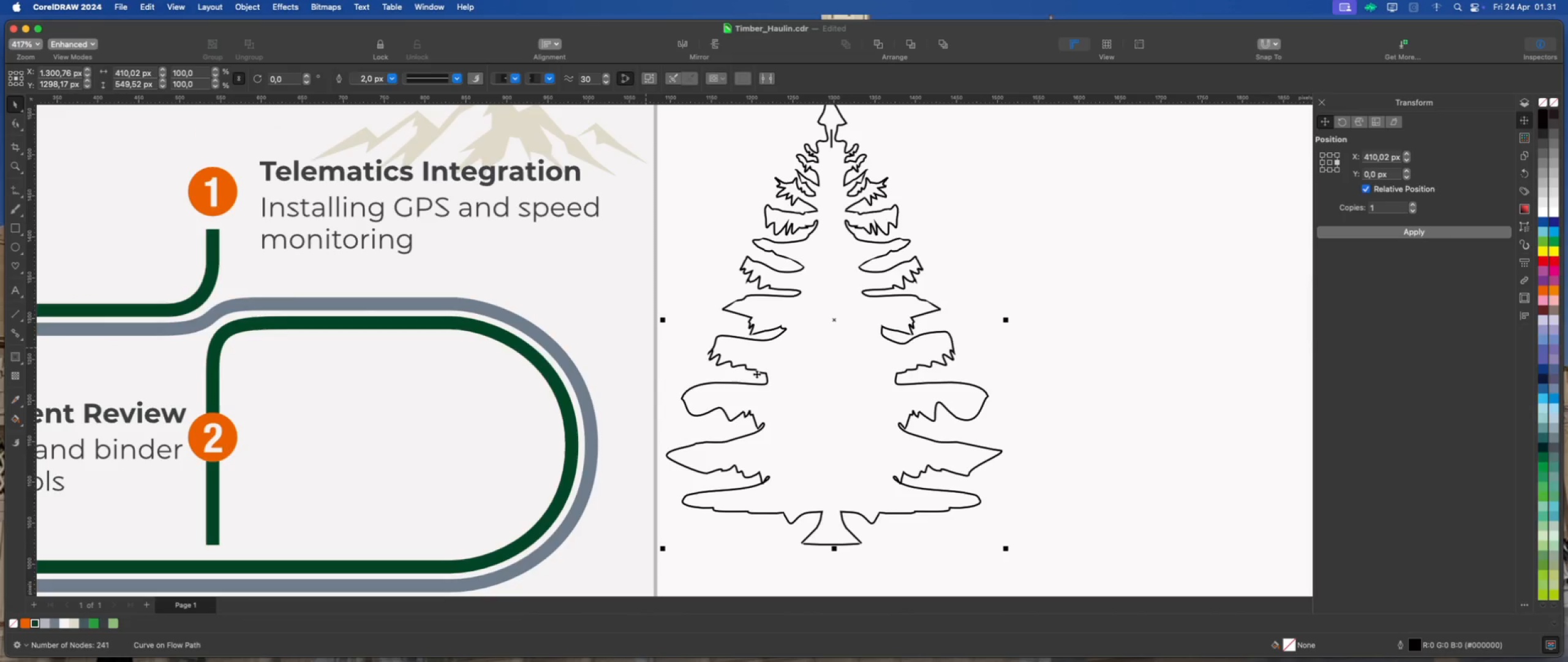 
scroll: coordinate [880, 401], scroll_direction: down, amount: 4.0
 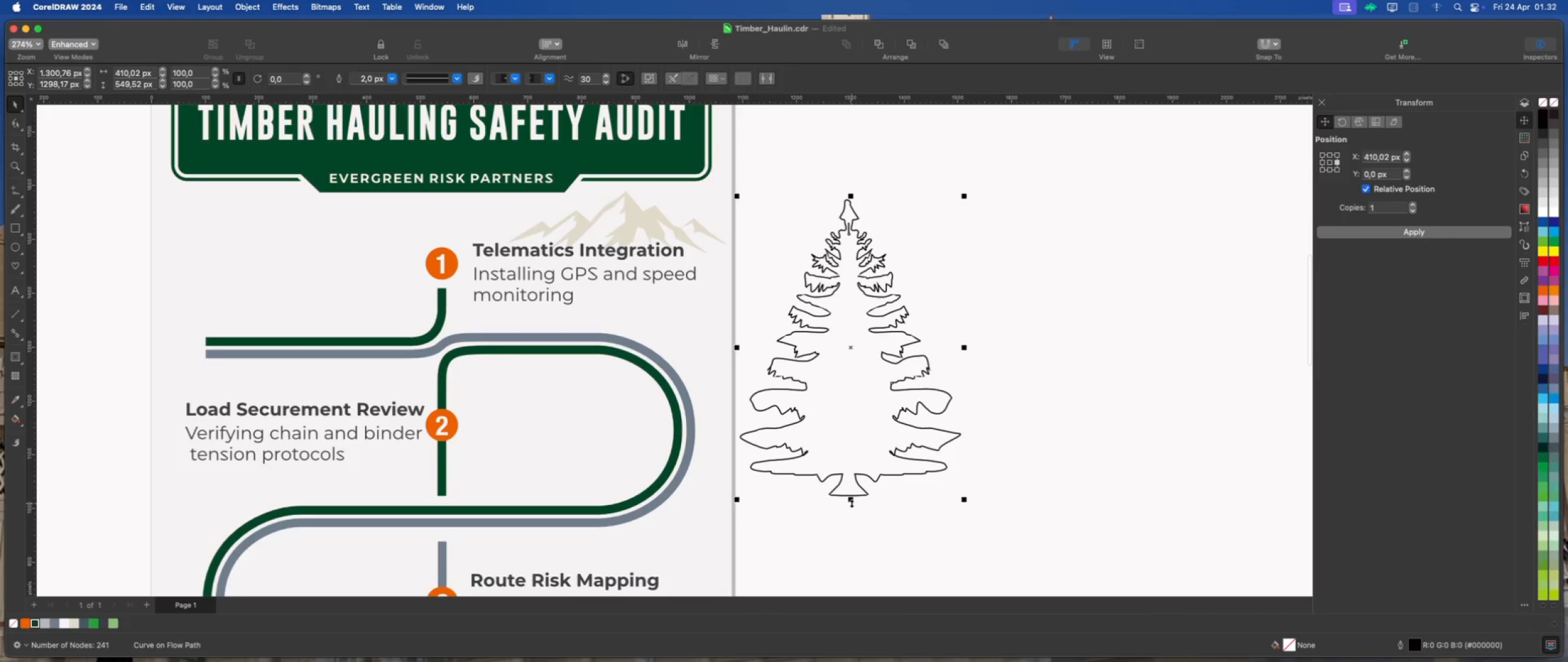 
left_click_drag(start_coordinate=[852, 500], to_coordinate=[851, 539])
 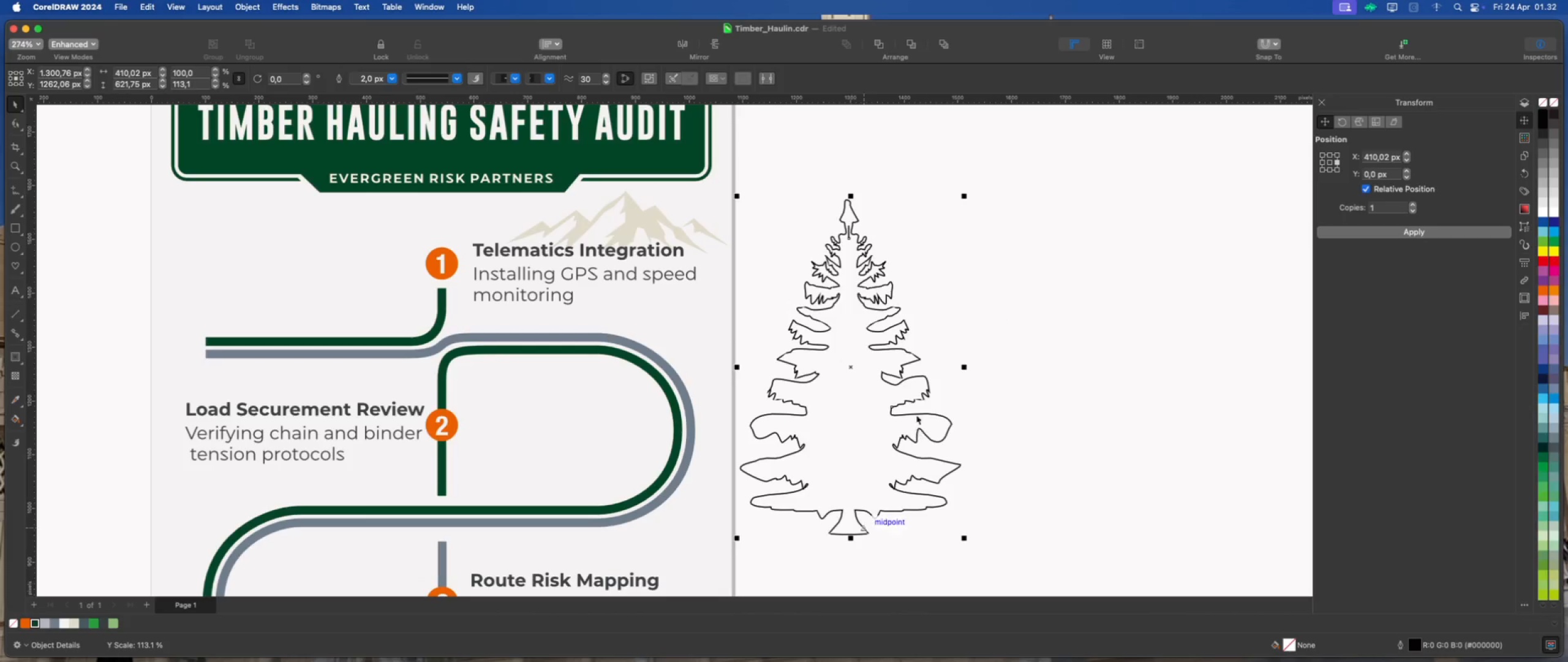 
scroll: coordinate [914, 413], scroll_direction: down, amount: 2.0
 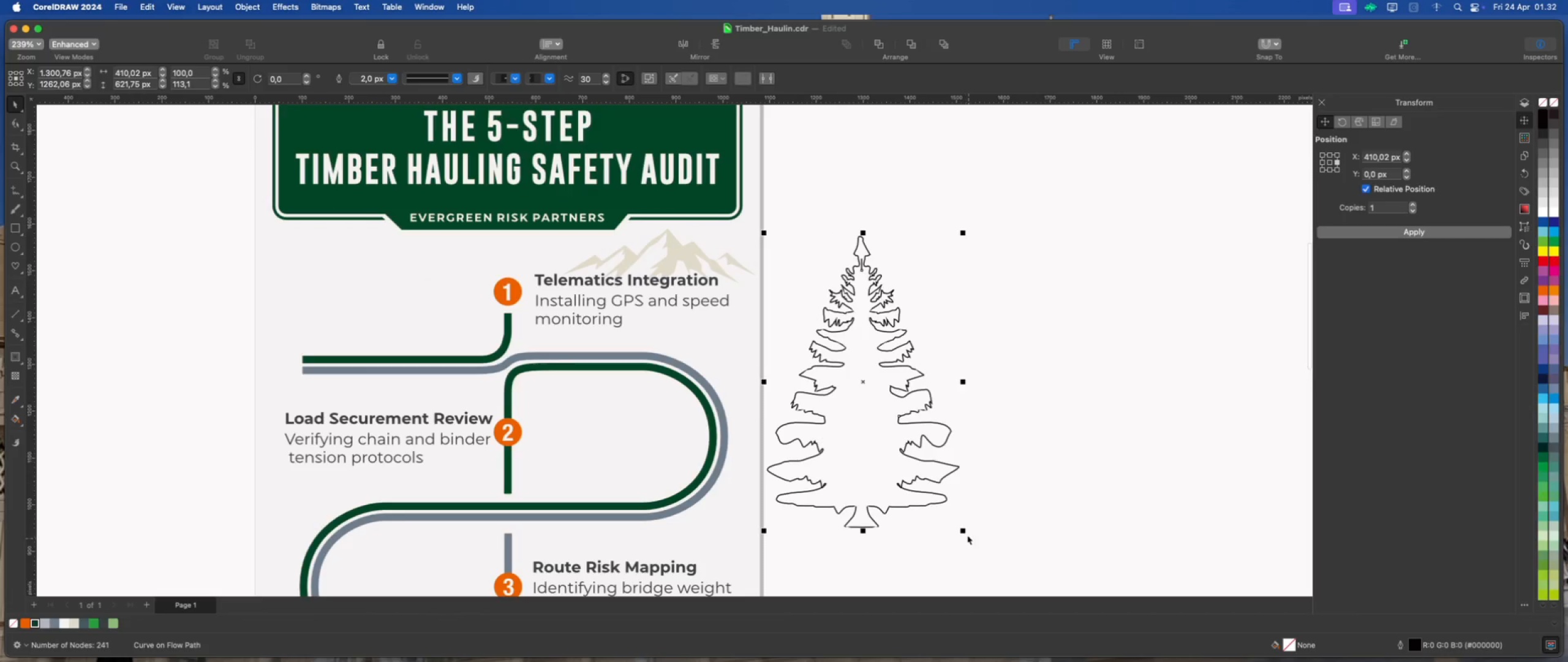 
left_click_drag(start_coordinate=[965, 531], to_coordinate=[866, 381])
 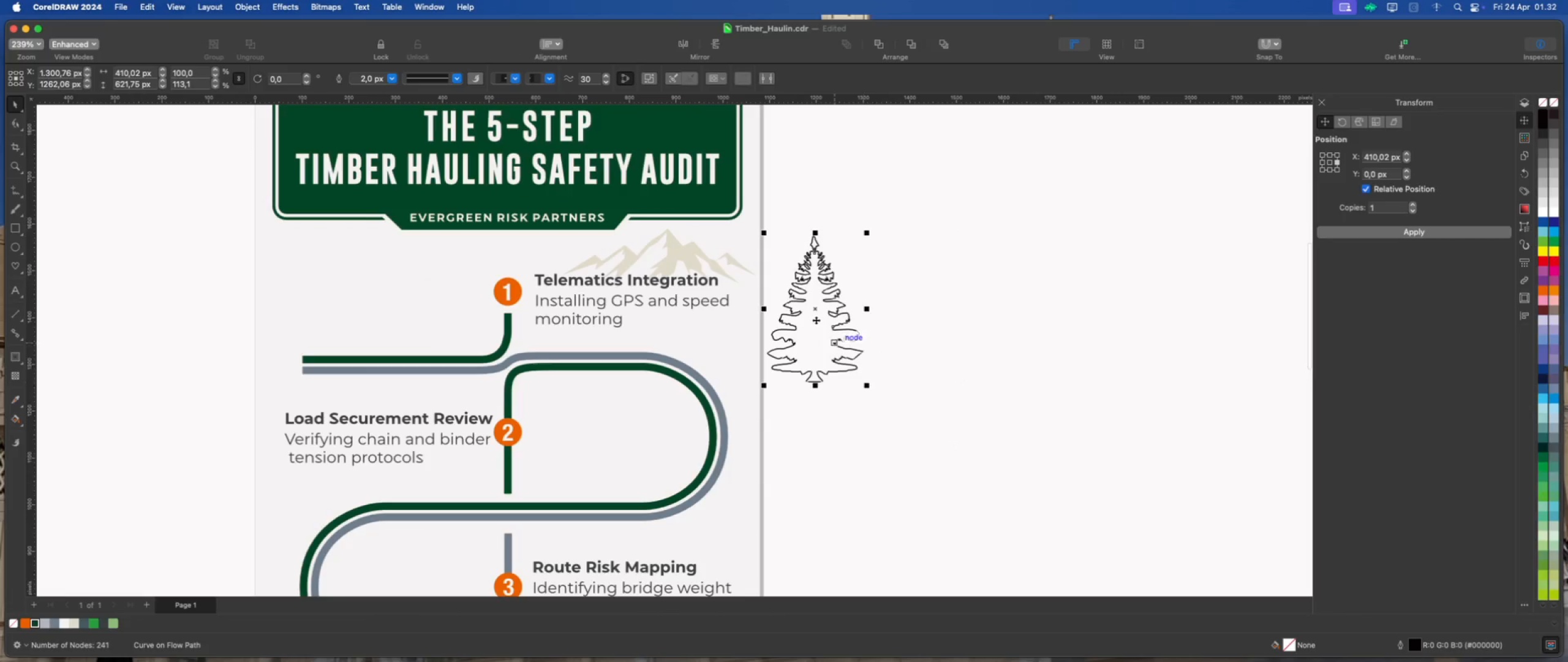 
left_click_drag(start_coordinate=[813, 316], to_coordinate=[837, 330])
 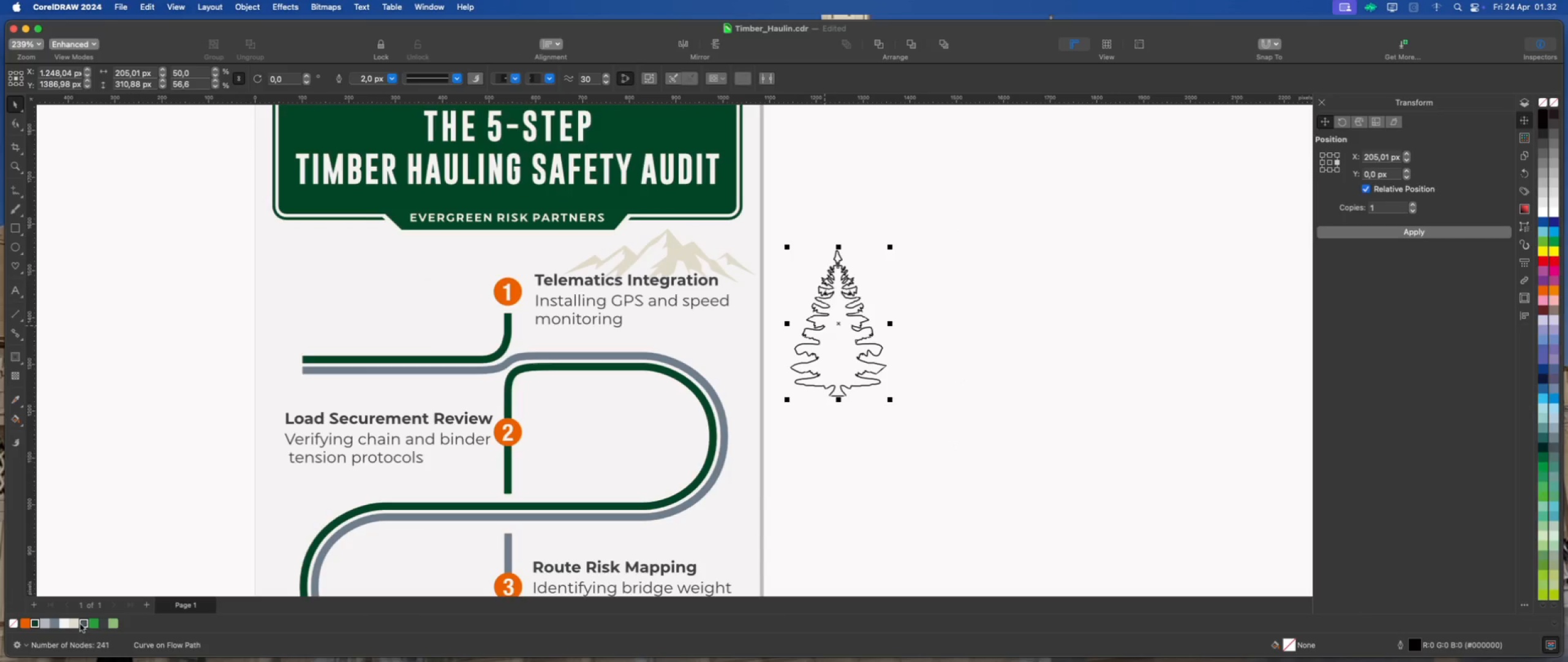 
left_click([78, 623])
 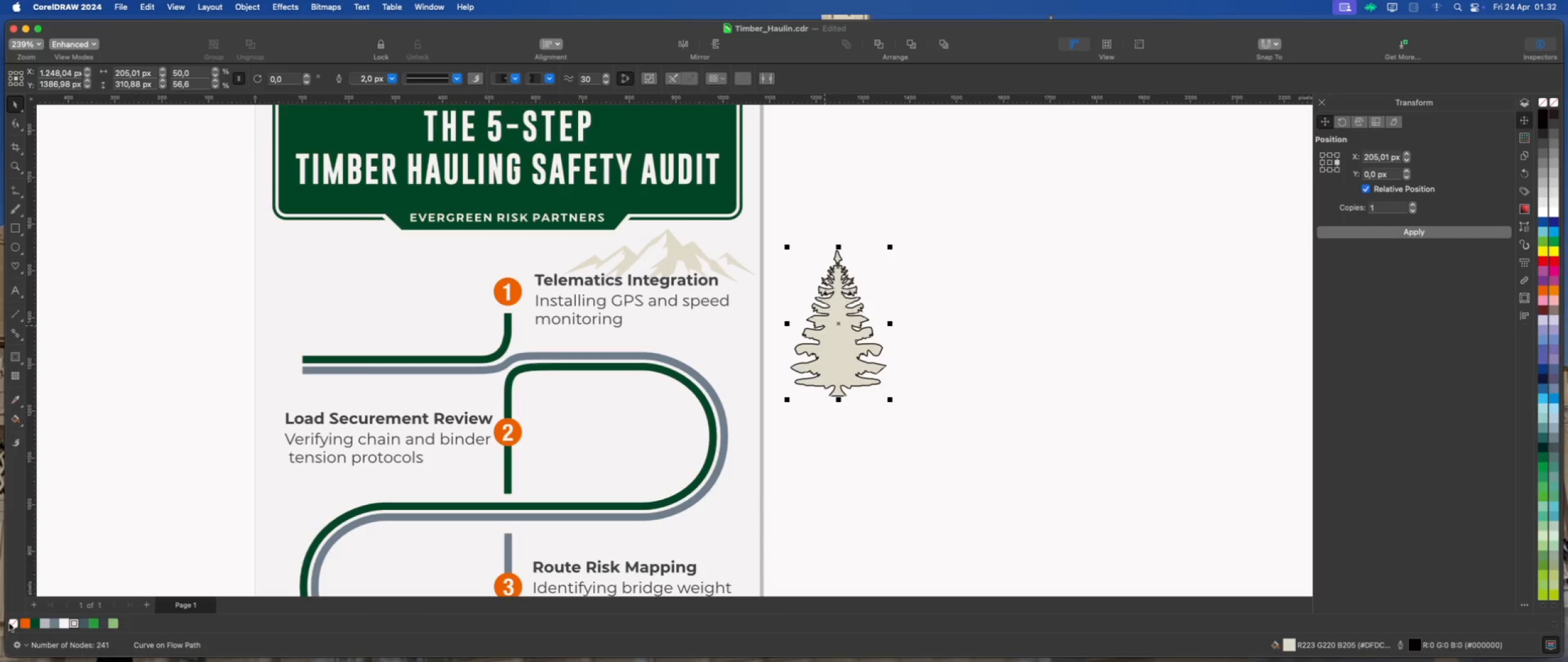 
right_click([11, 623])
 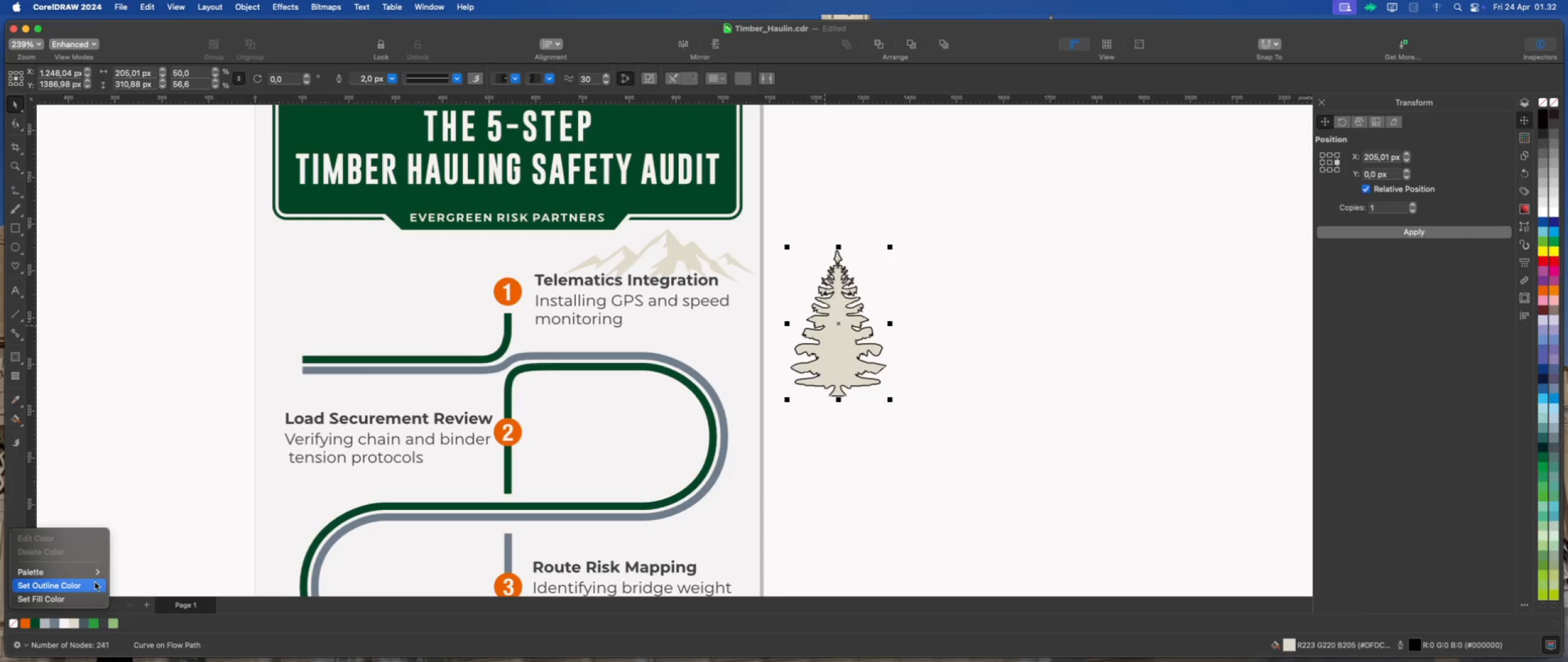 
left_click([92, 582])
 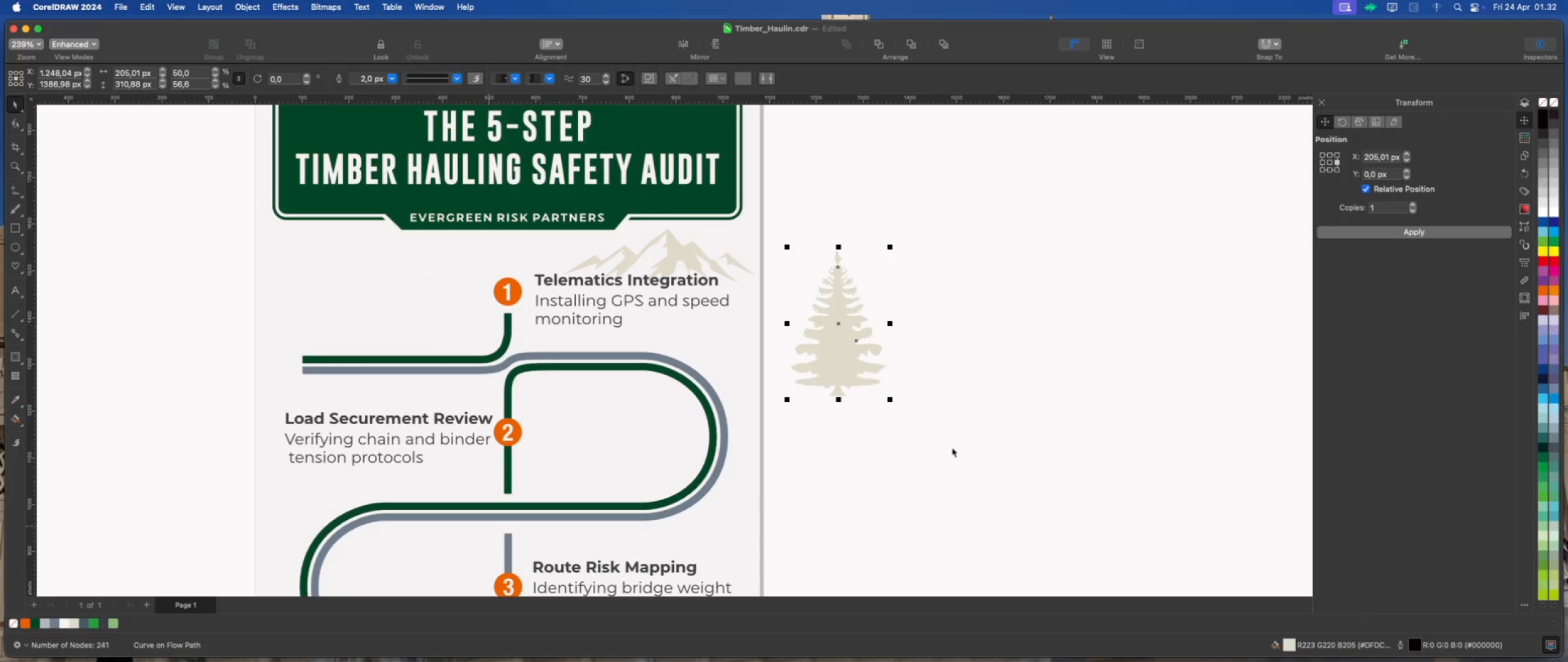 
left_click([962, 444])
 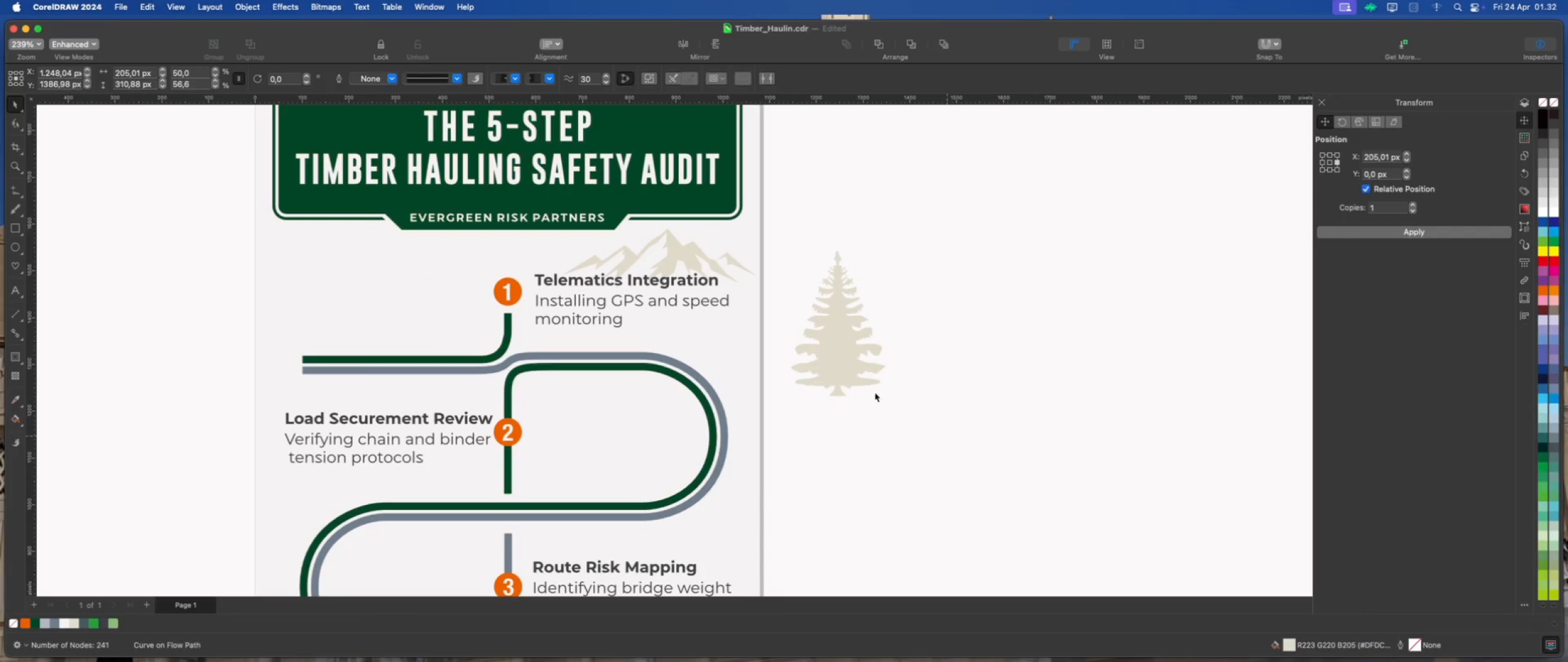 
left_click([862, 379])
 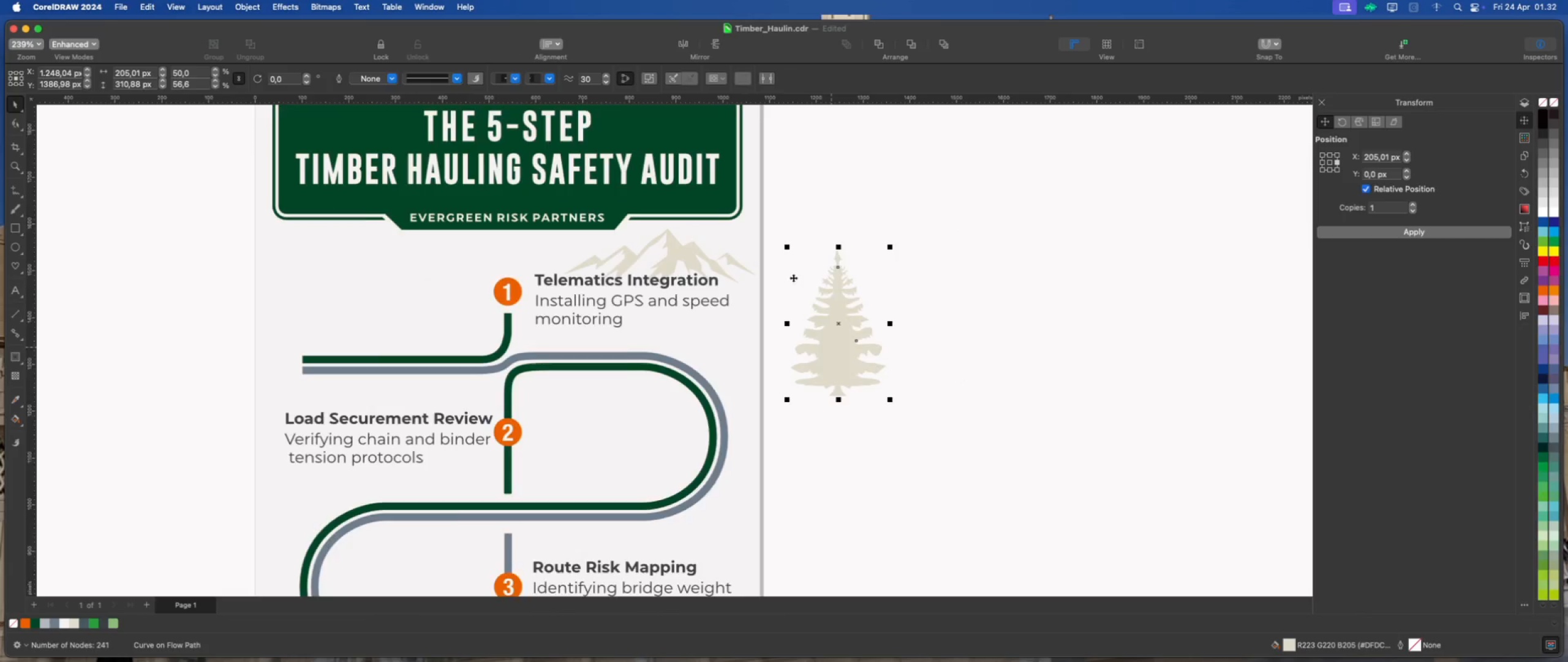 
scroll: coordinate [791, 274], scroll_direction: up, amount: 3.0
 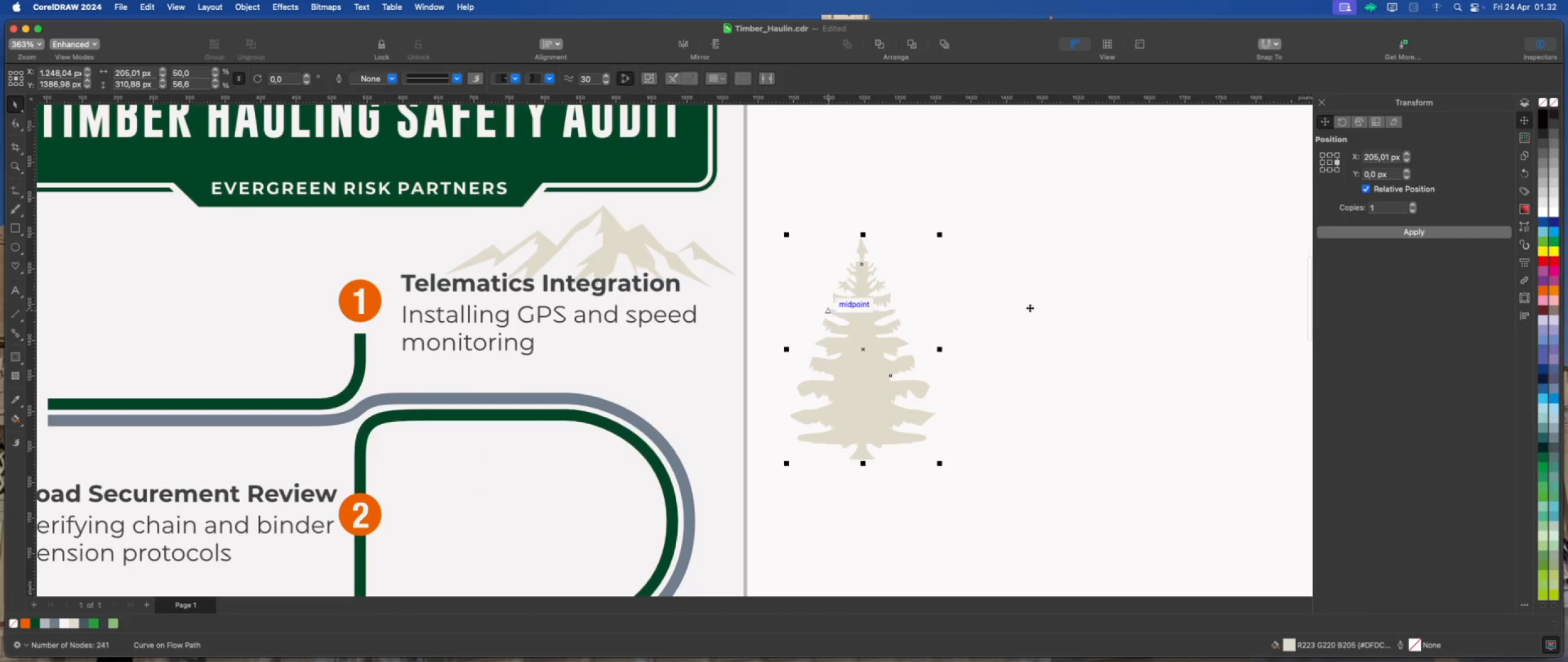 
left_click([1030, 308])
 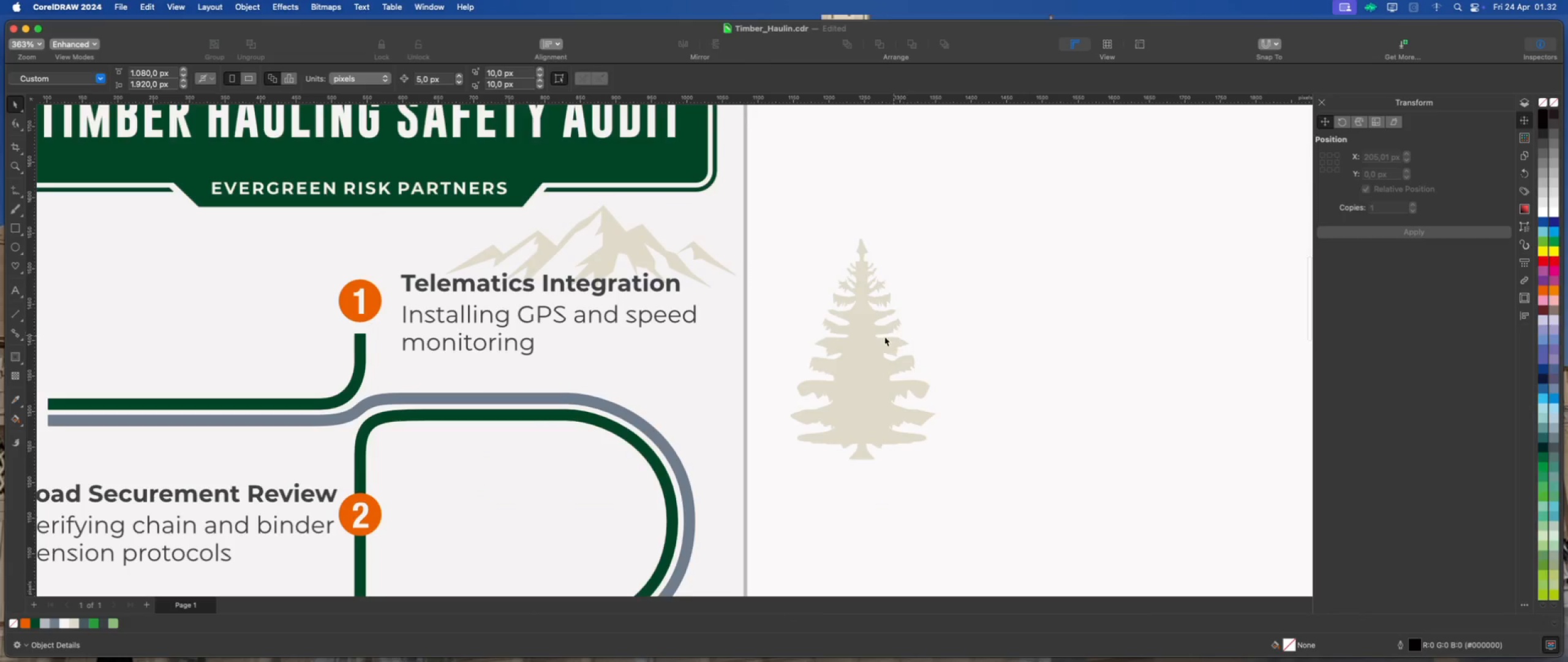 
scroll: coordinate [862, 339], scroll_direction: up, amount: 2.0
 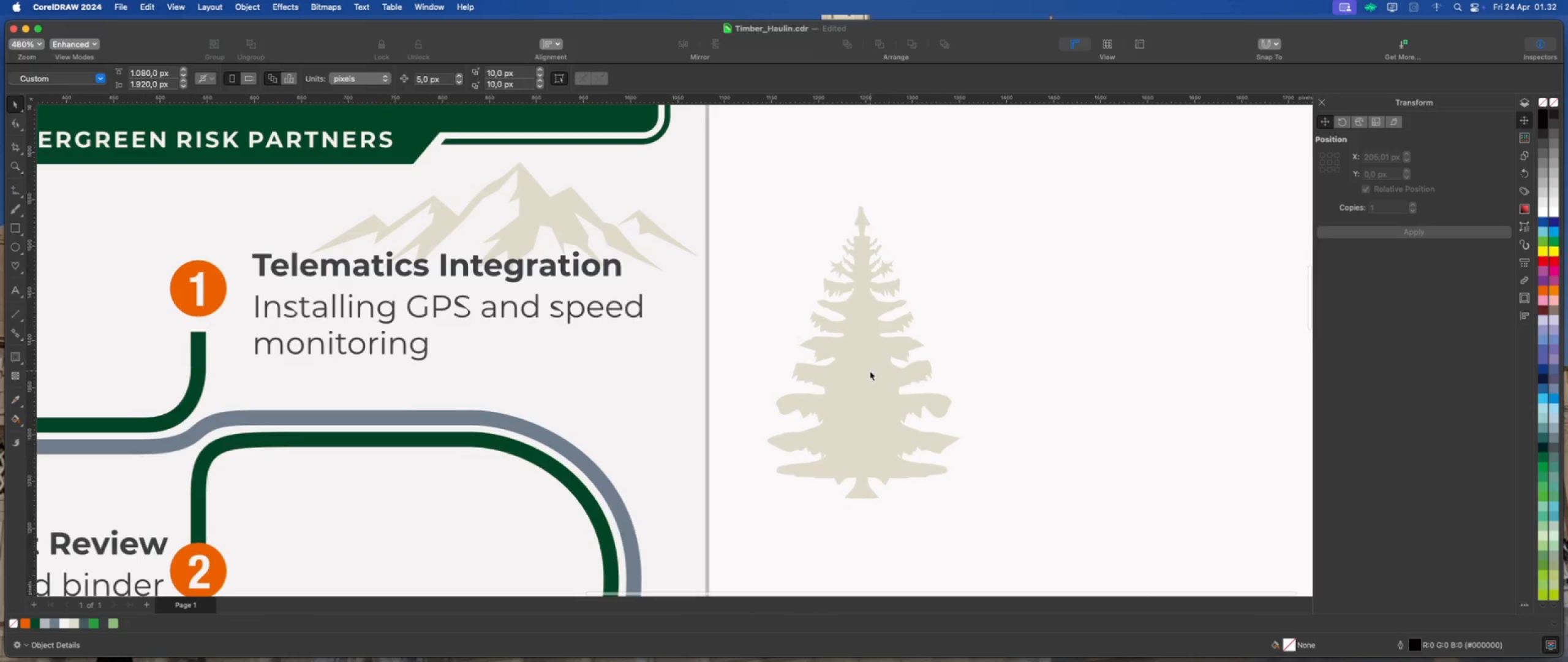 
left_click([870, 371])
 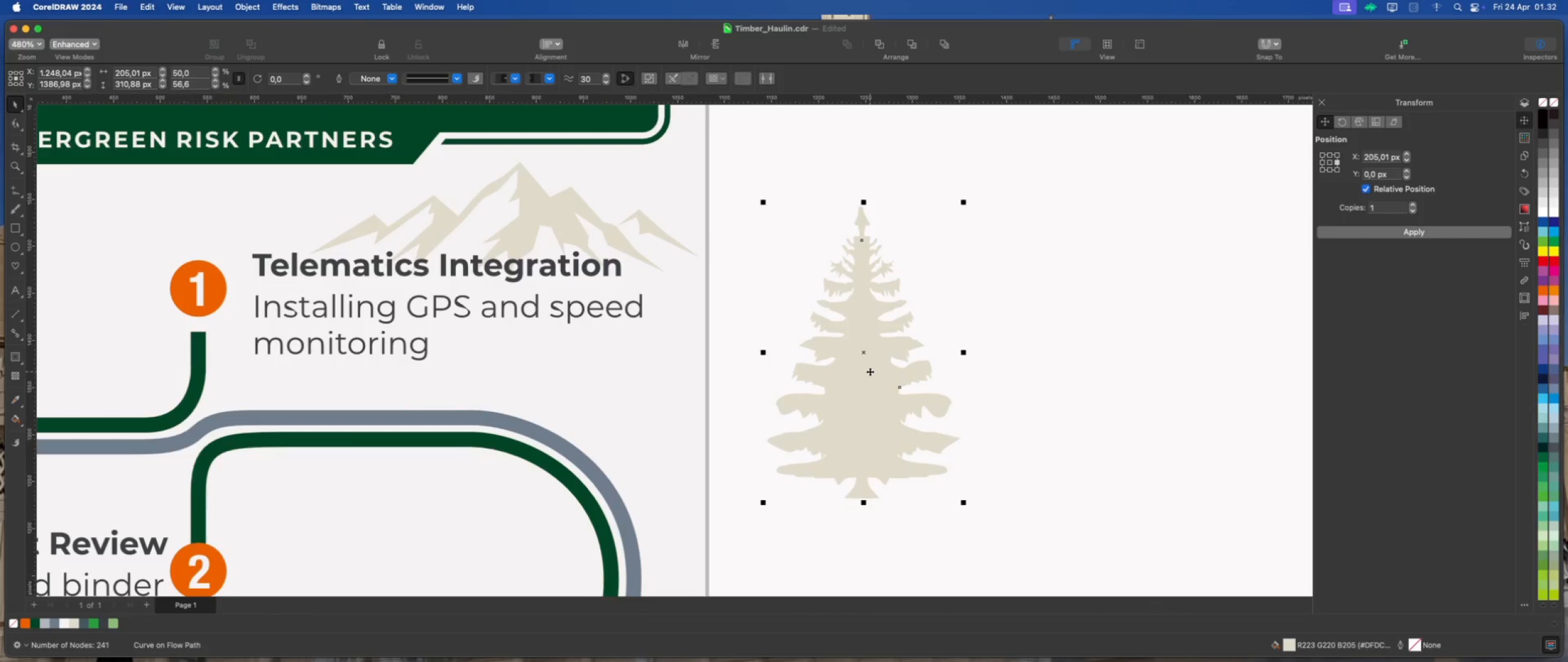 
scroll: coordinate [854, 332], scroll_direction: down, amount: 4.0
 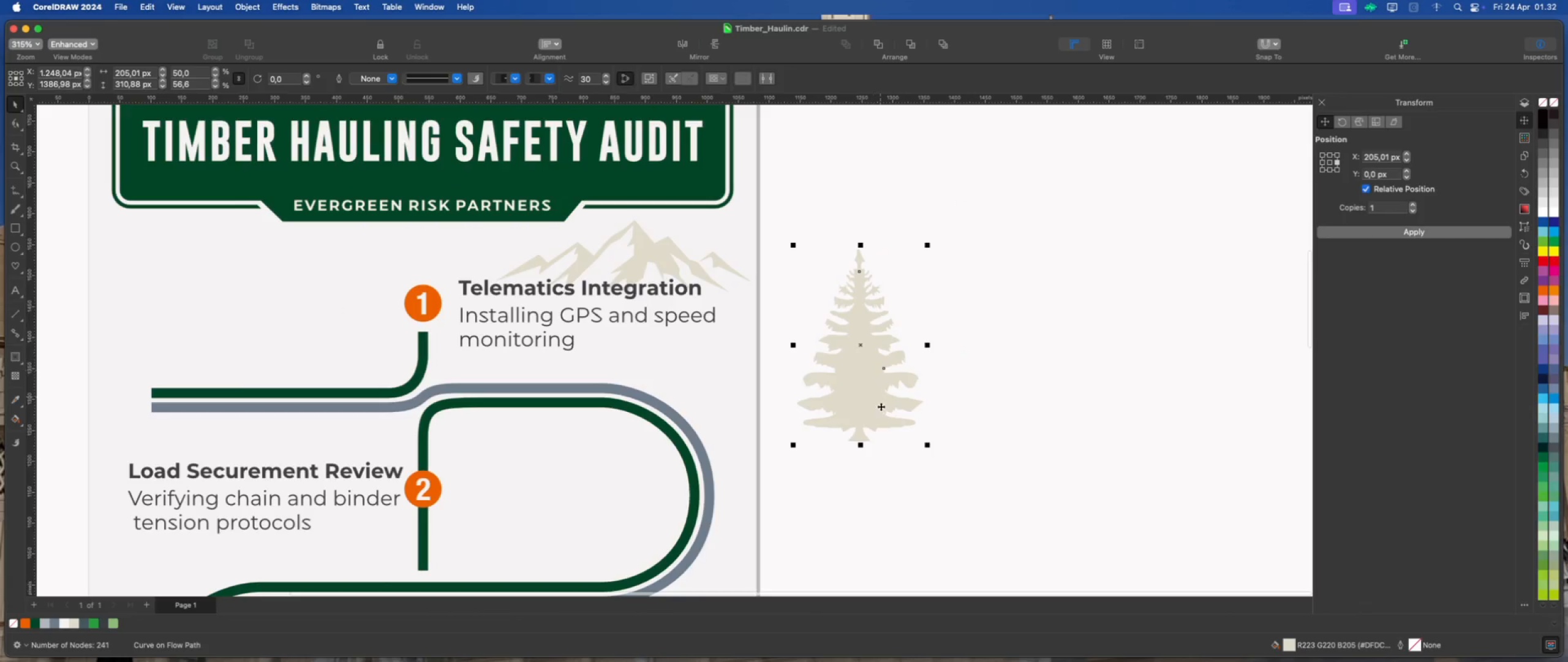 
scroll: coordinate [868, 446], scroll_direction: up, amount: 6.0
 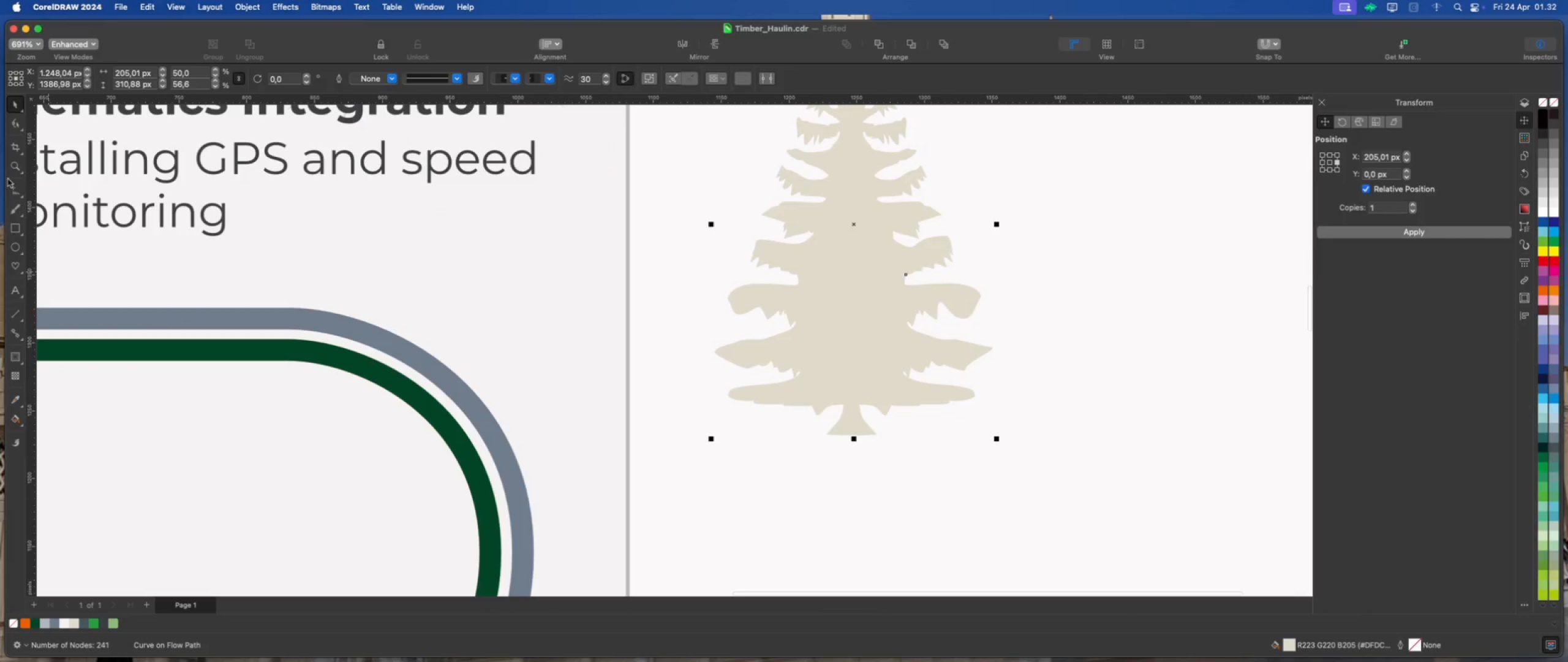 
left_click([17, 123])
 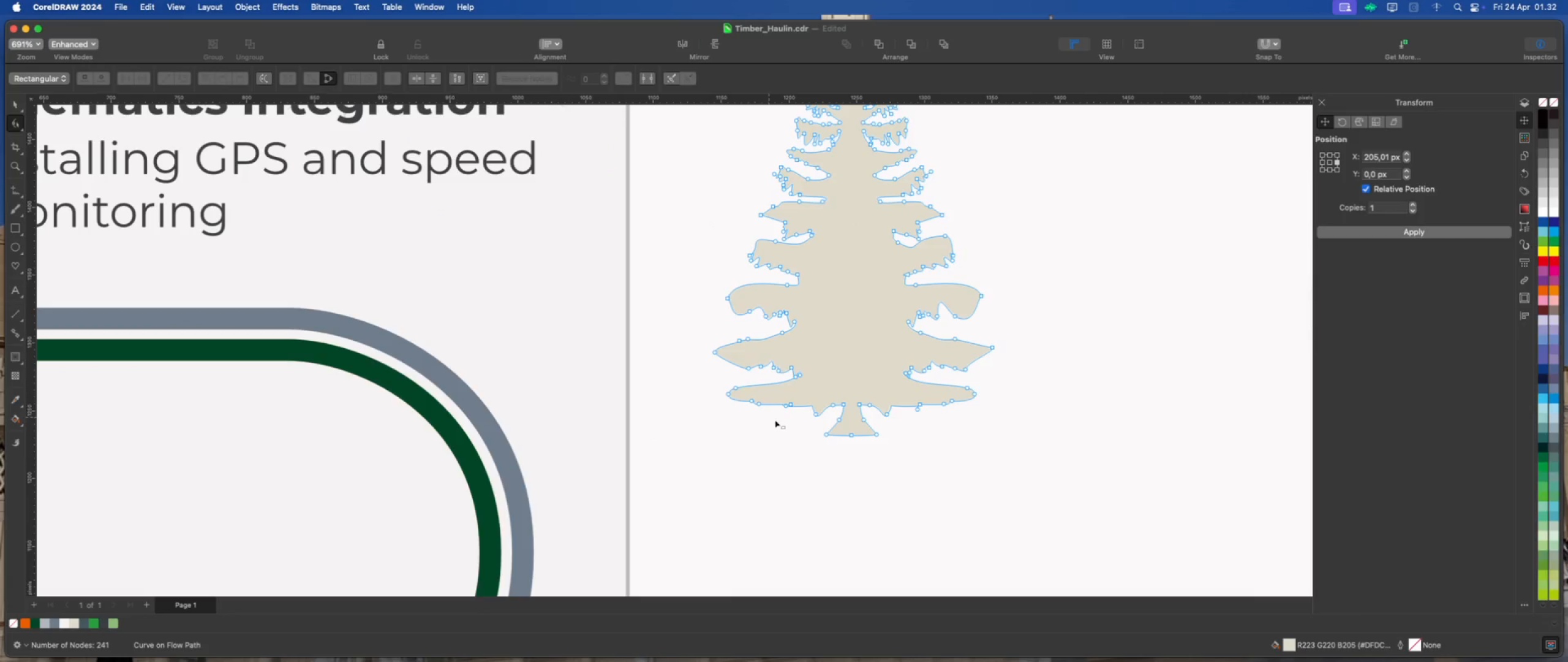 
scroll: coordinate [851, 414], scroll_direction: up, amount: 6.0
 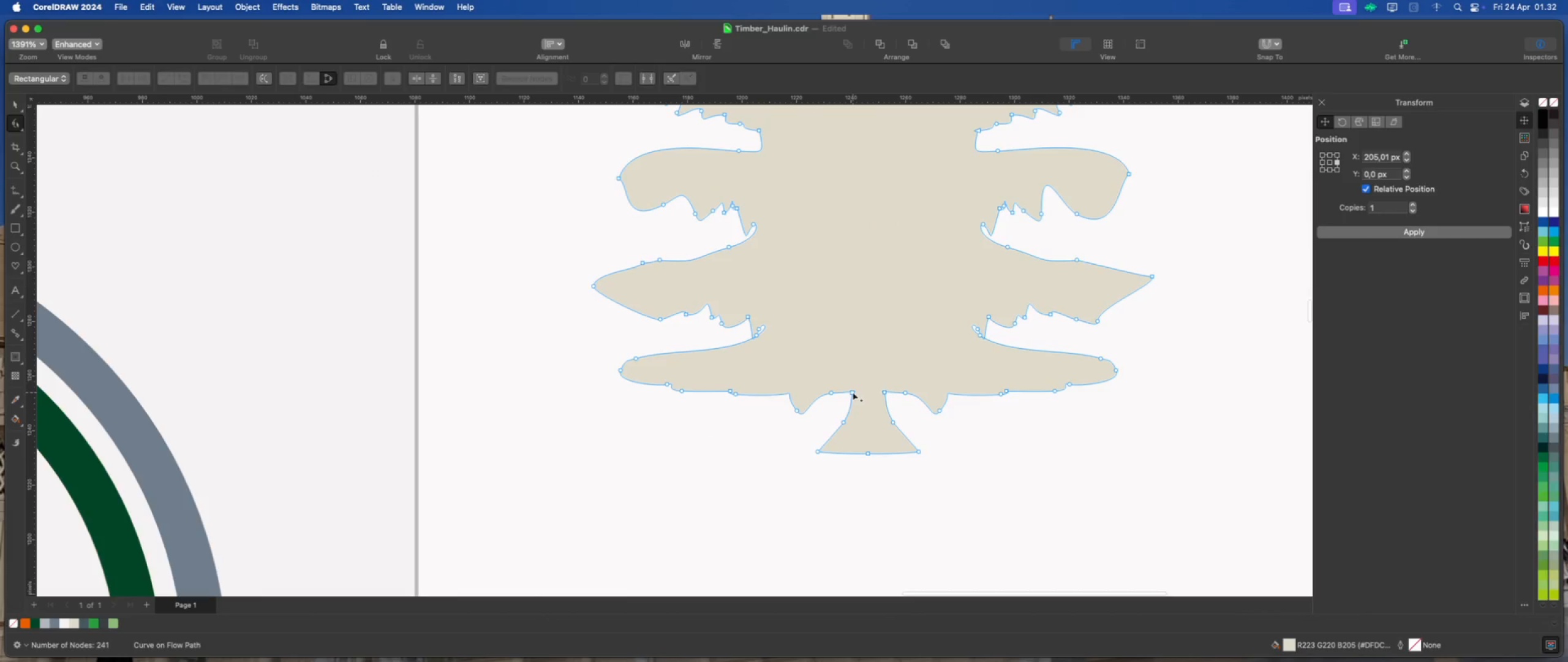 
double_click([853, 392])
 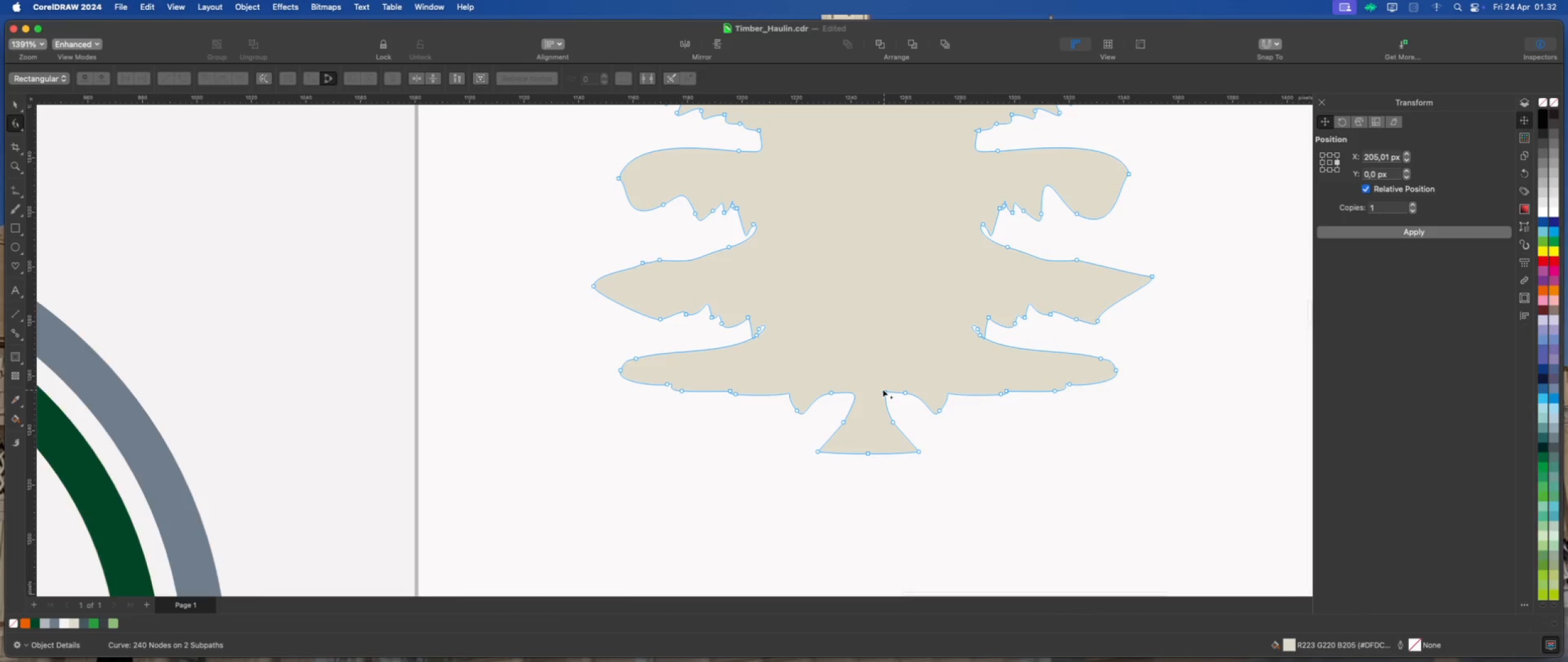 
double_click([882, 389])
 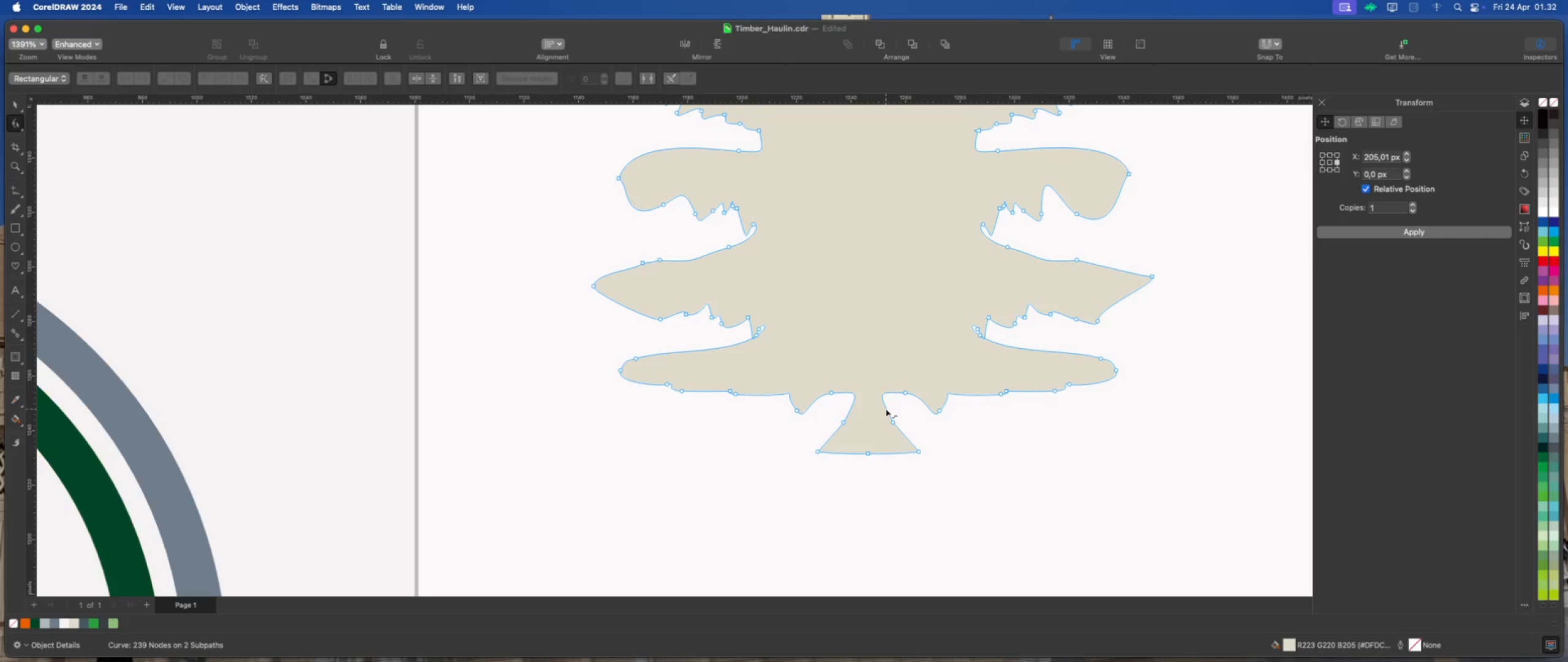 
right_click([886, 409])
 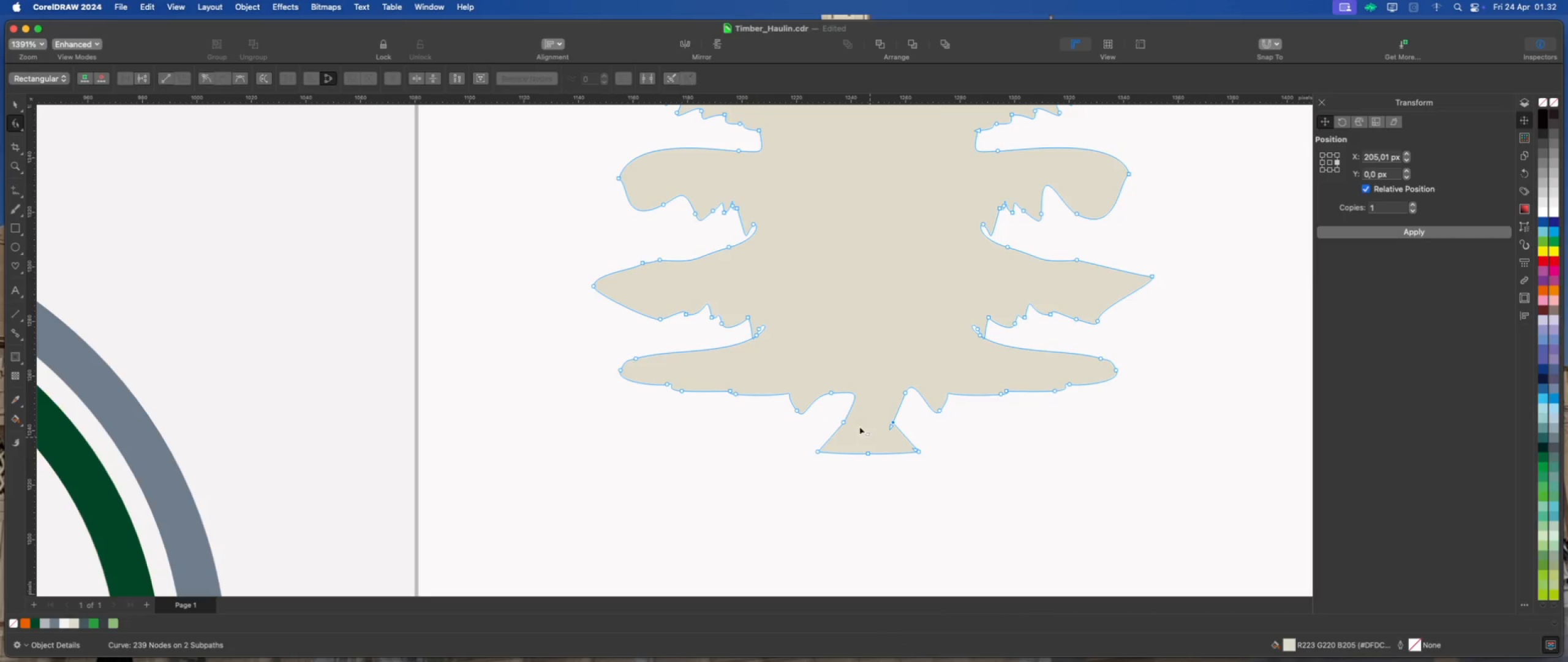 
right_click([849, 408])
 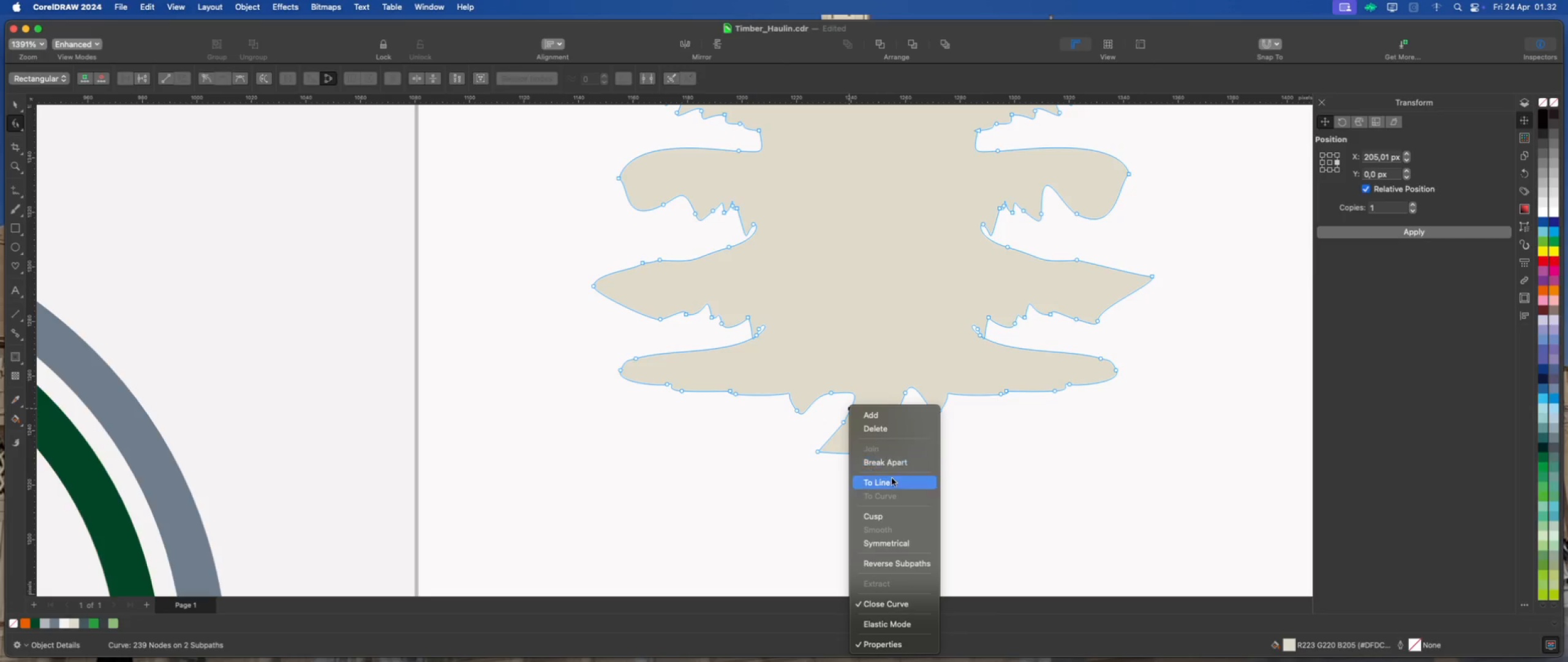 
left_click([892, 484])
 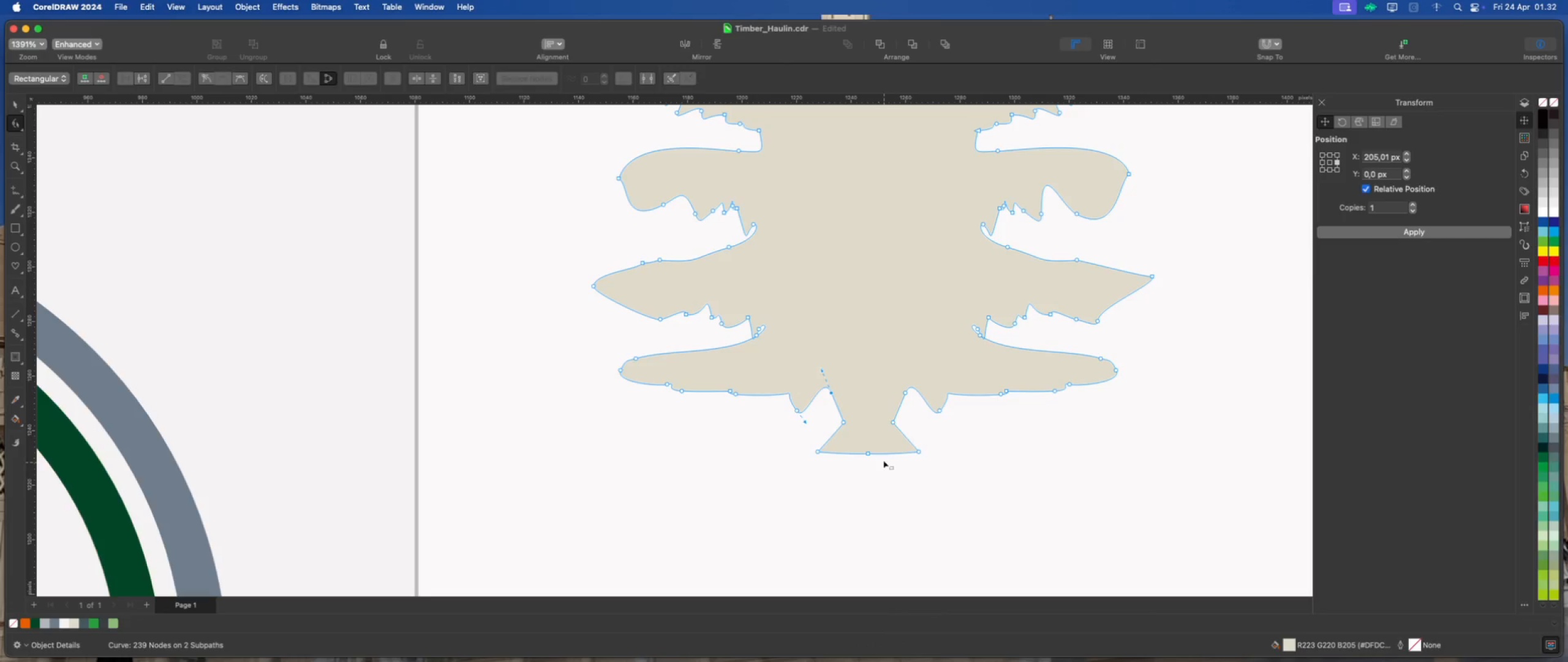 
scroll: coordinate [845, 420], scroll_direction: up, amount: 2.0
 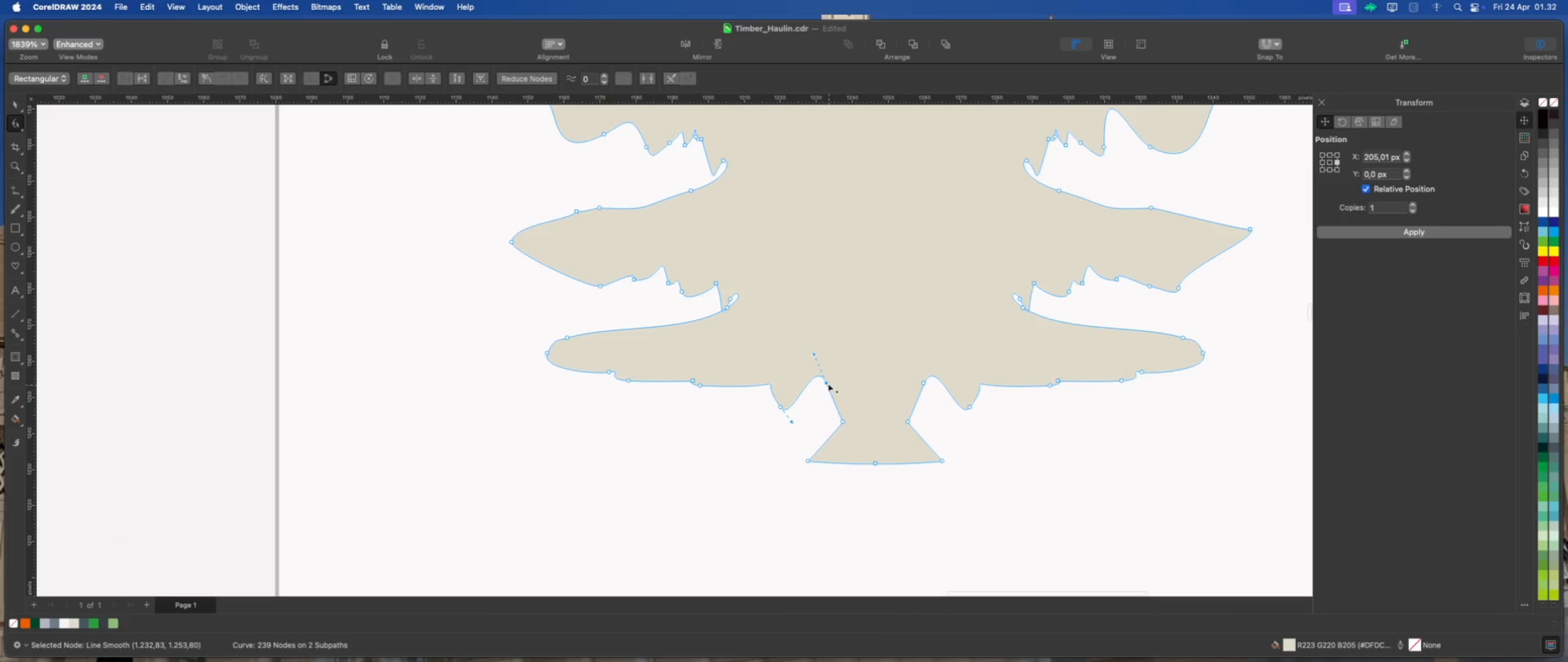 
left_click_drag(start_coordinate=[826, 382], to_coordinate=[846, 381])
 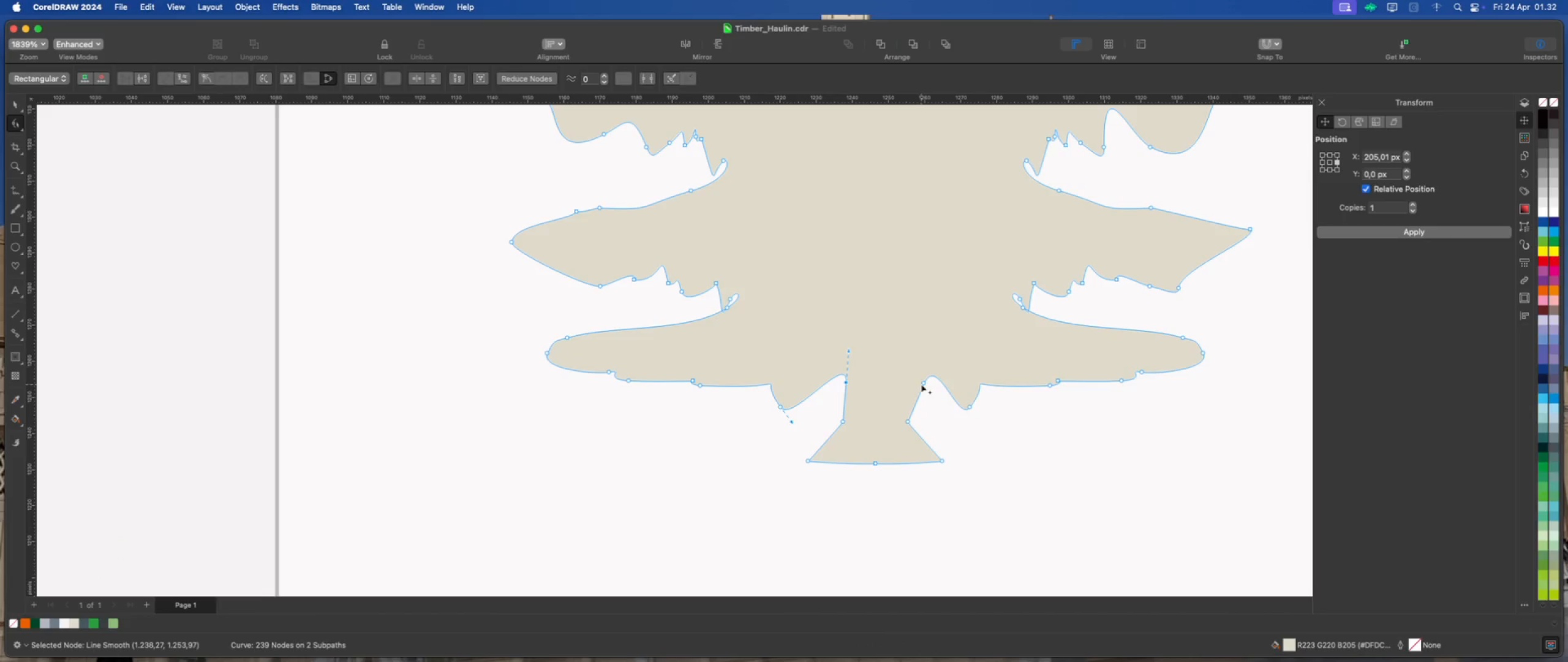 
left_click_drag(start_coordinate=[923, 381], to_coordinate=[905, 383])
 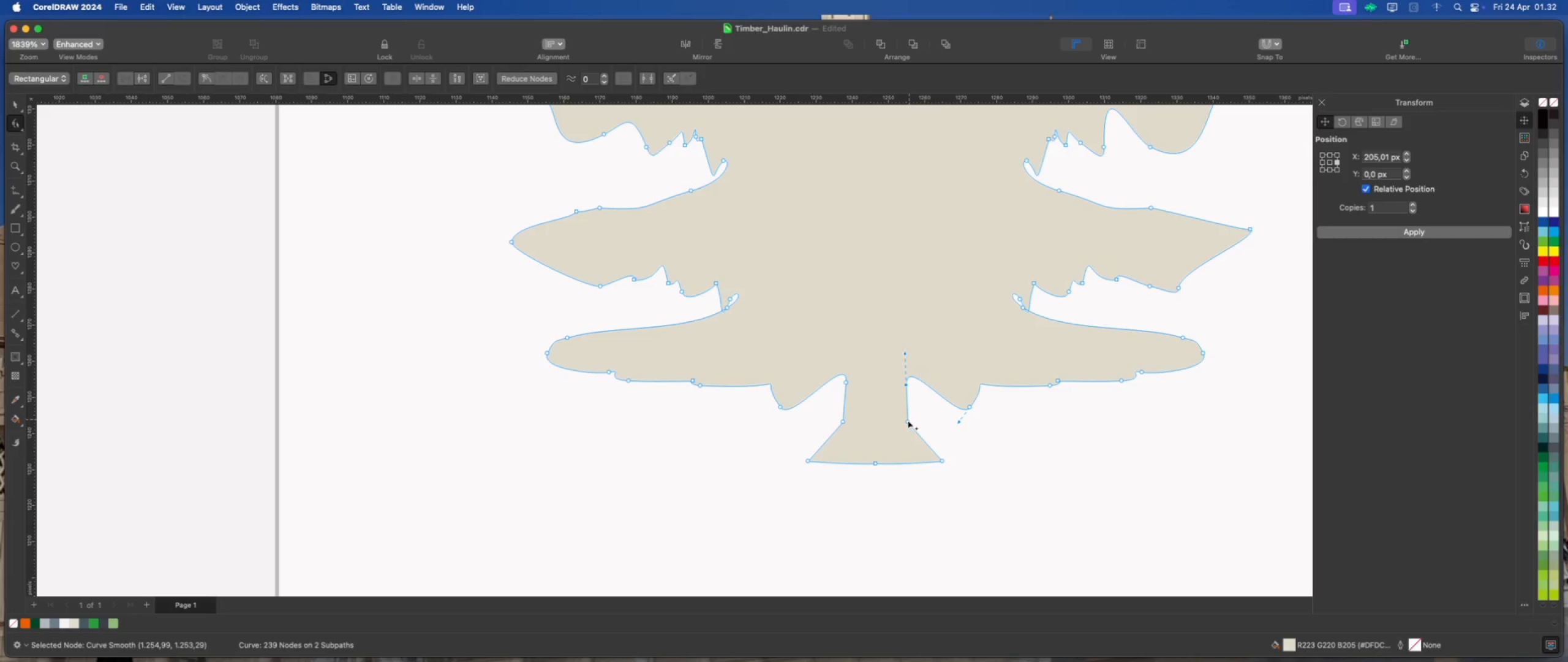 
left_click([908, 420])
 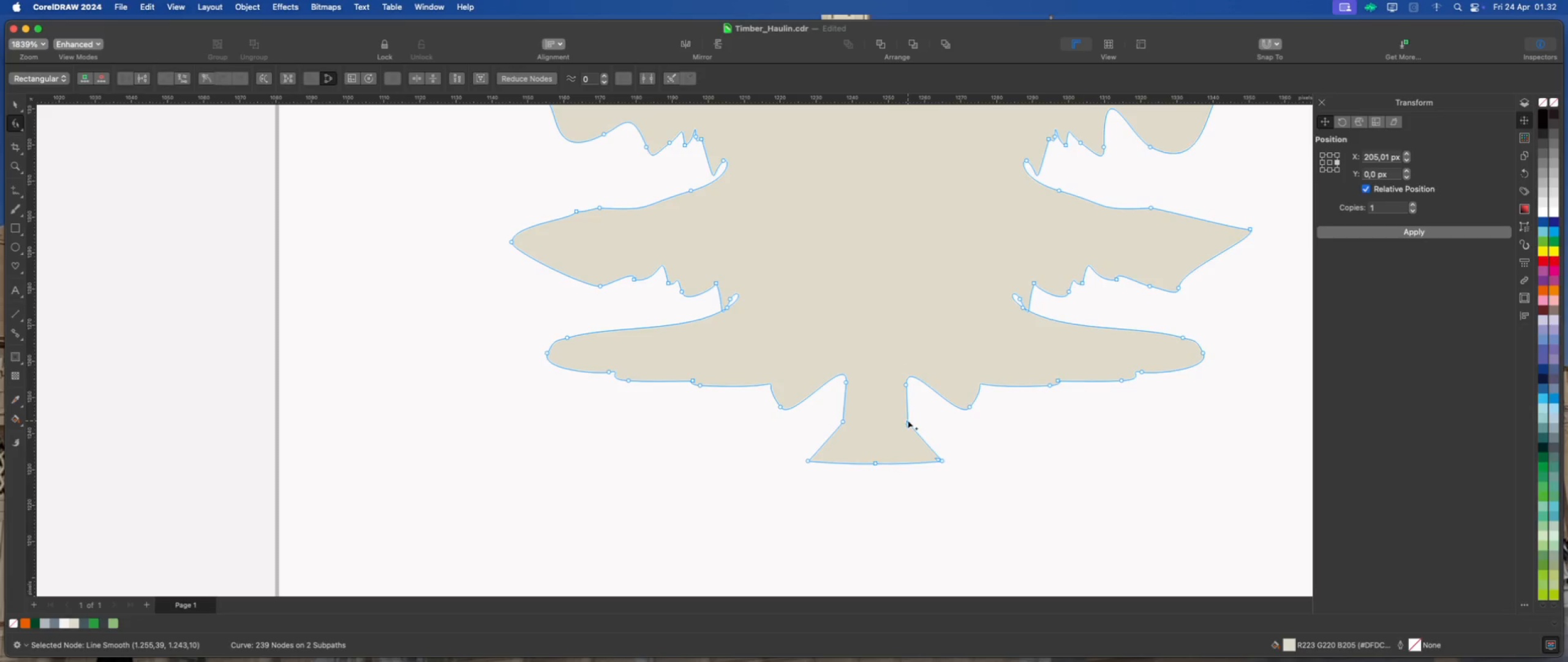 
double_click([908, 420])
 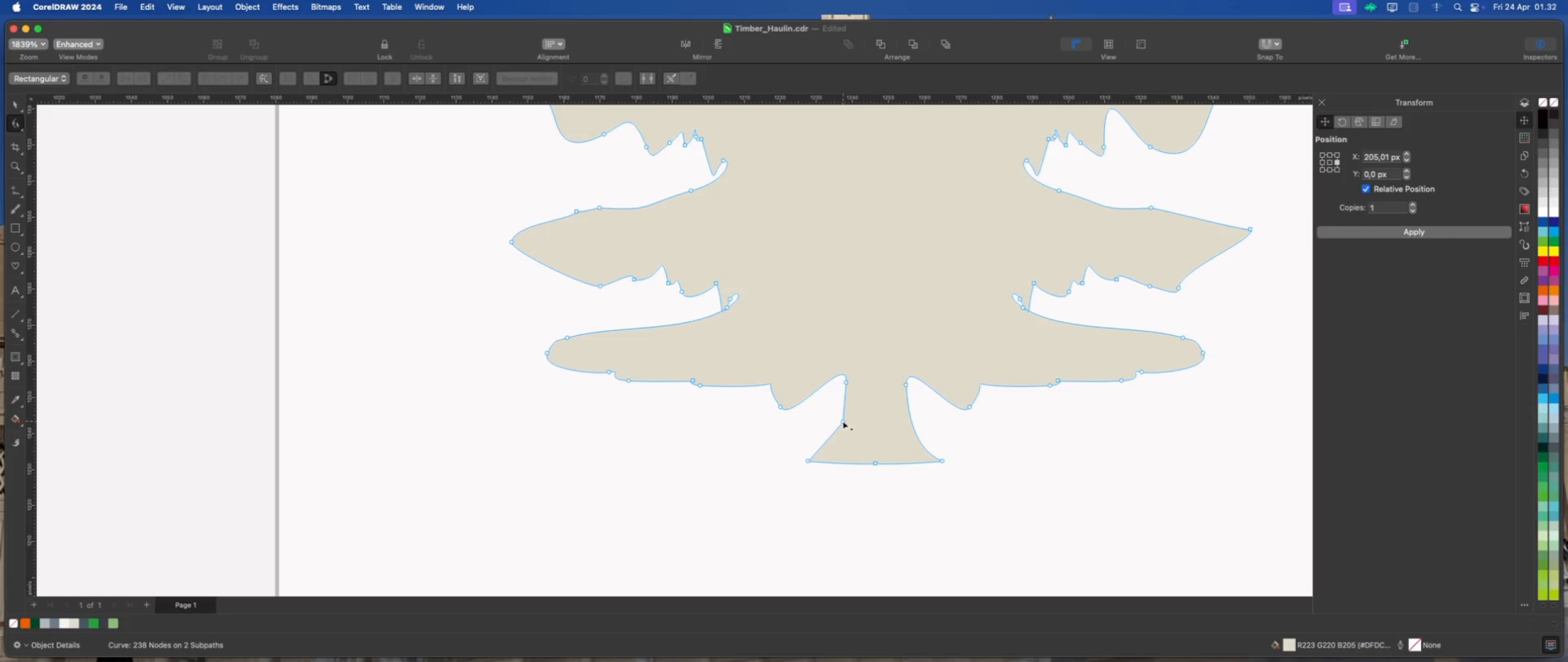 
double_click([842, 421])
 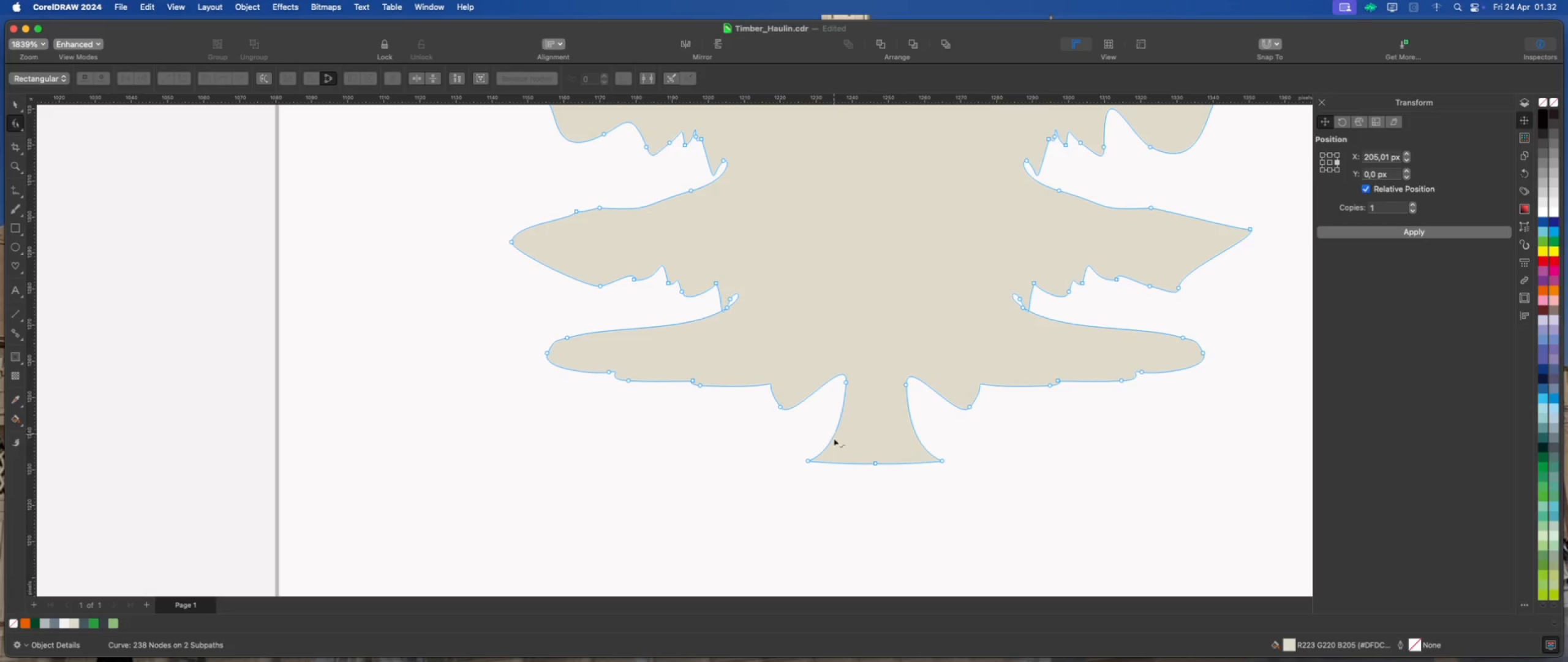 
scroll: coordinate [818, 511], scroll_direction: down, amount: 9.0
 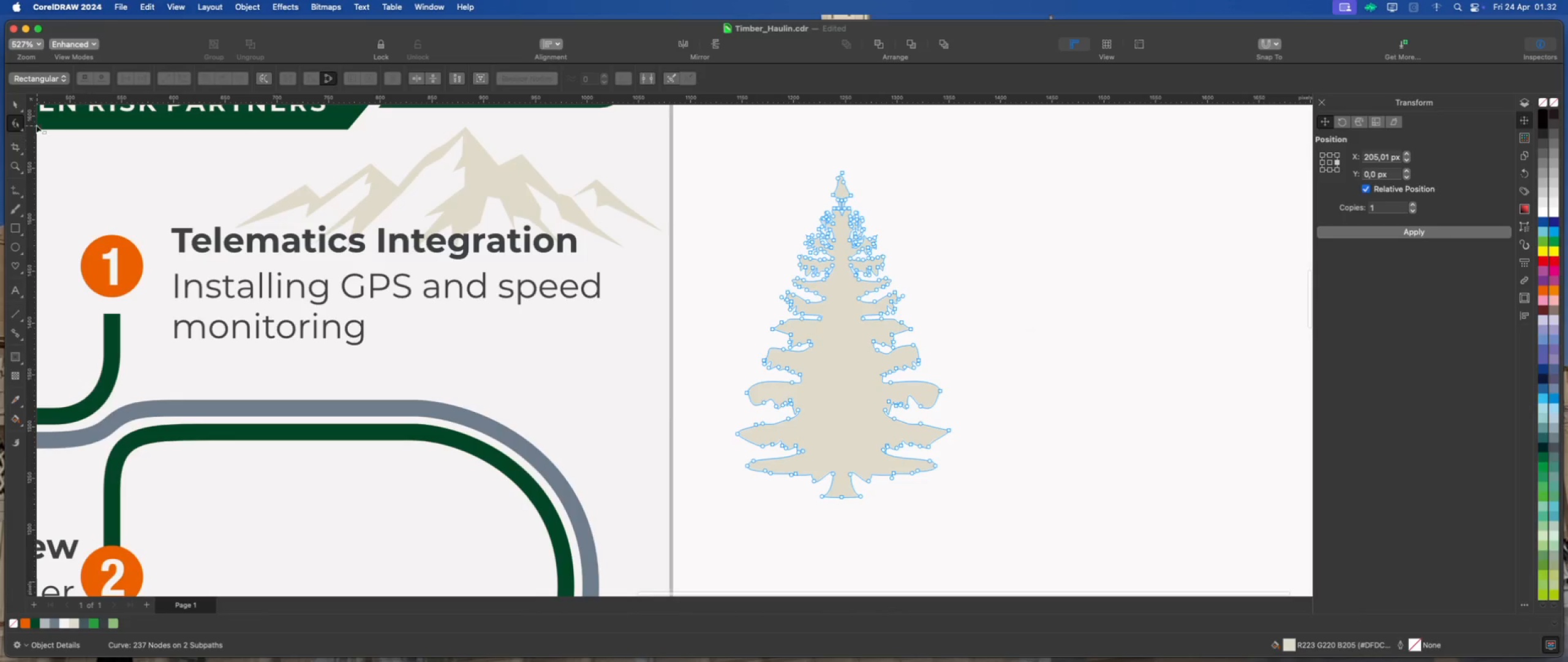 
left_click([11, 105])
 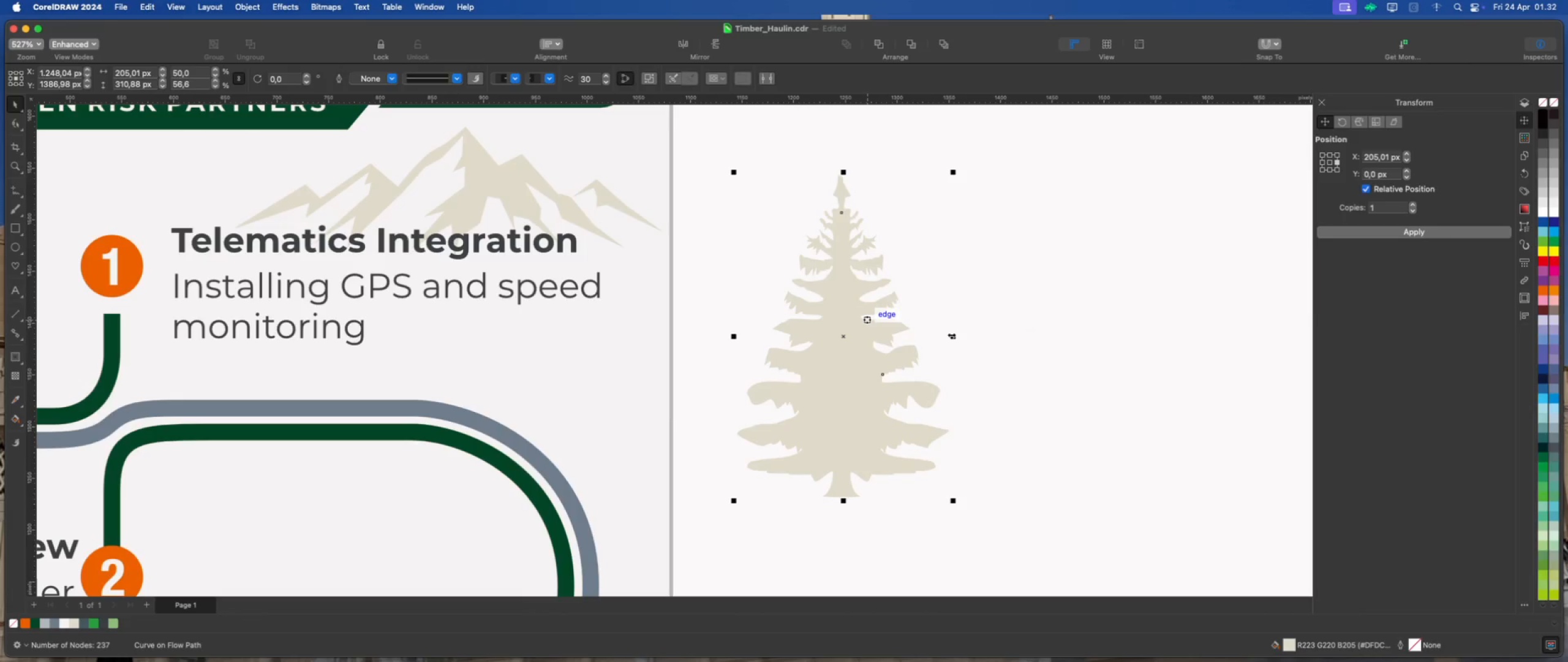 
left_click_drag(start_coordinate=[954, 337], to_coordinate=[946, 337])
 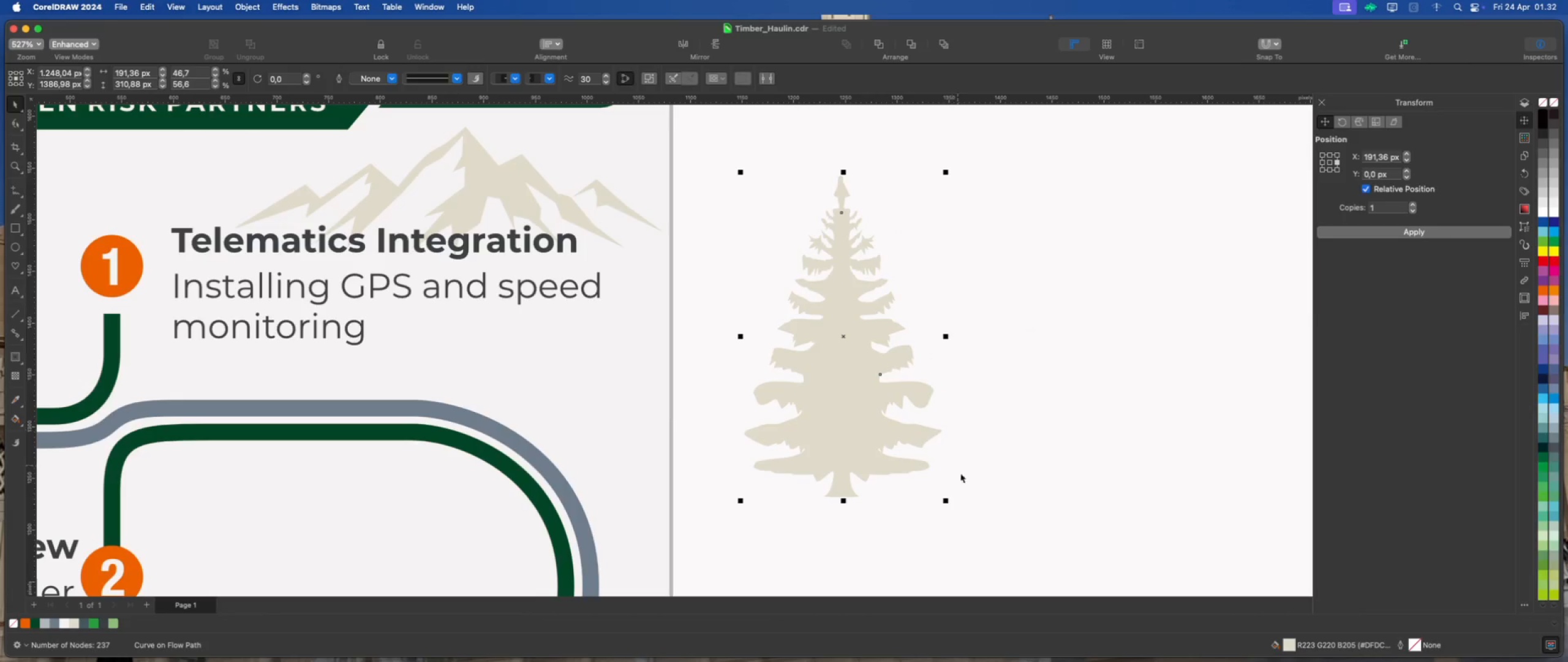 
hold_key(key=ShiftLeft, duration=0.91)
 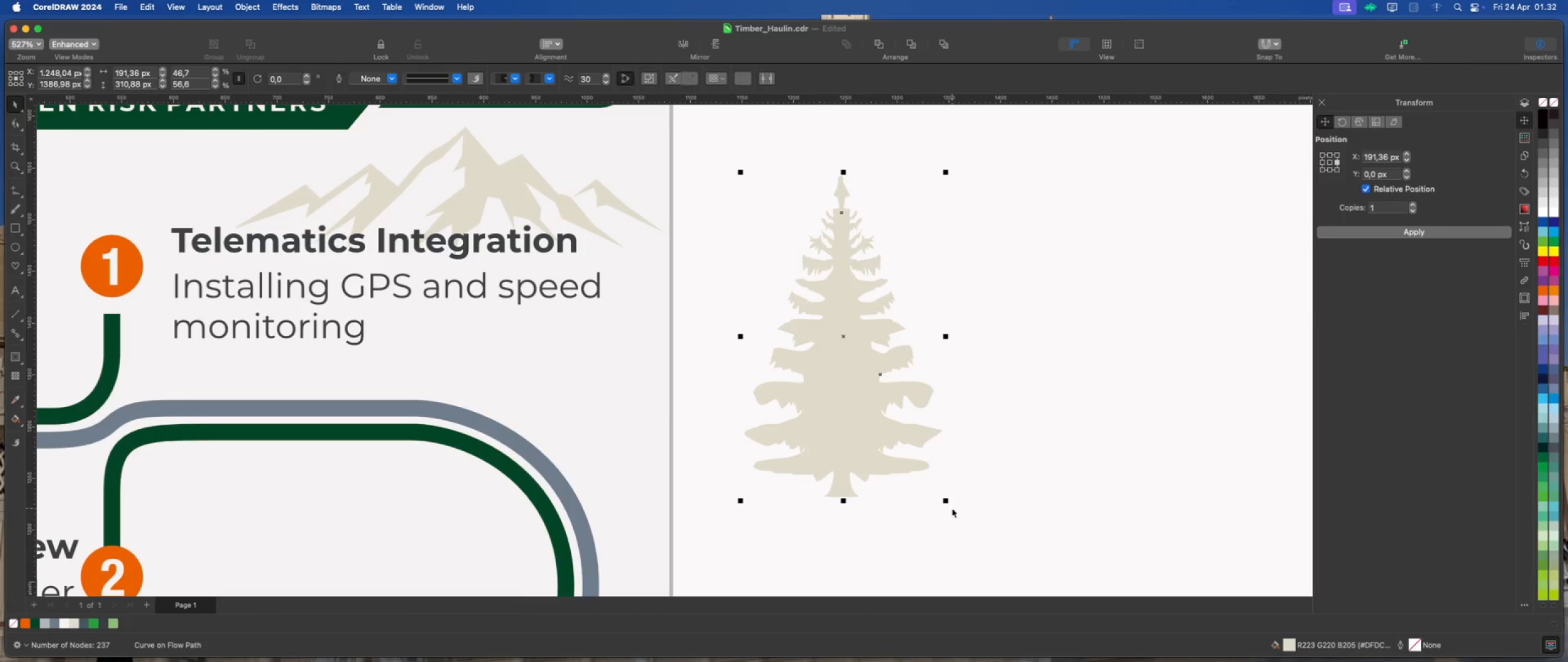 
left_click_drag(start_coordinate=[949, 501], to_coordinate=[847, 325])
 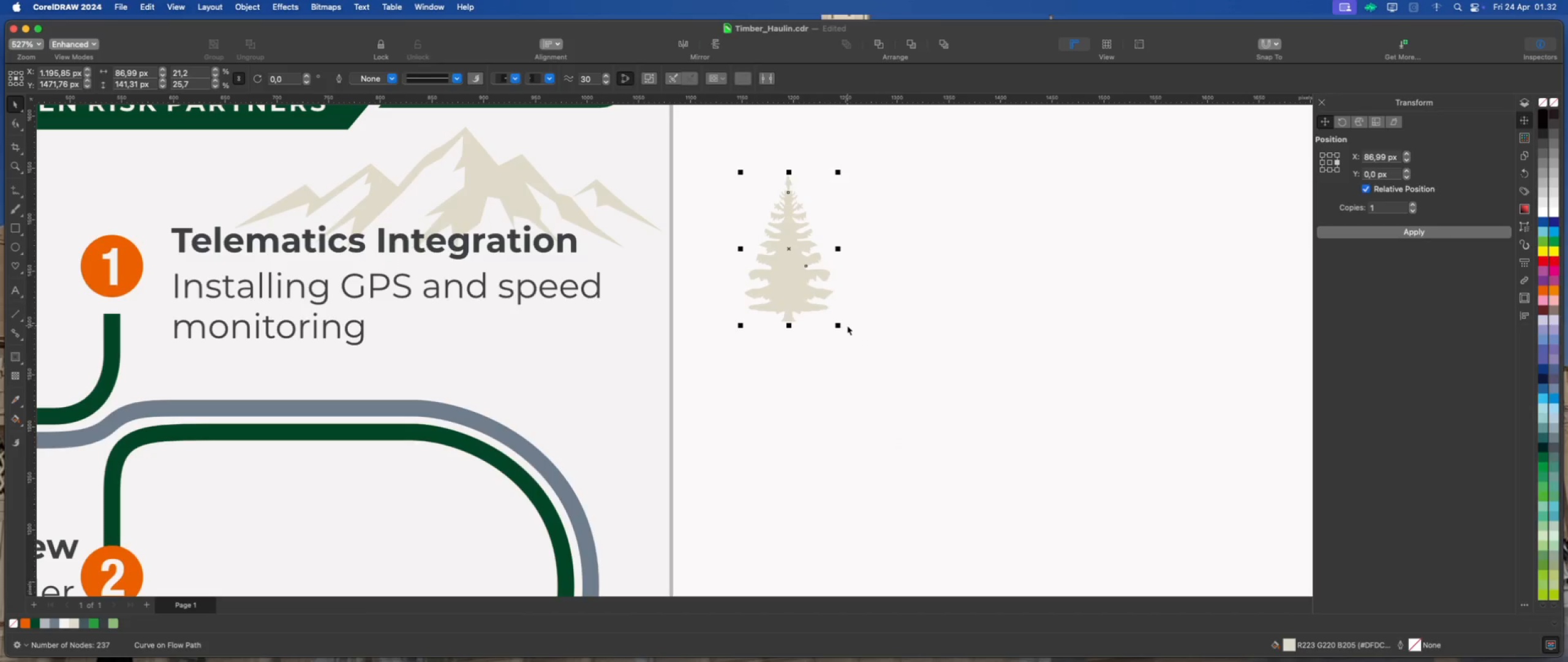 
scroll: coordinate [693, 268], scroll_direction: down, amount: 1.0
 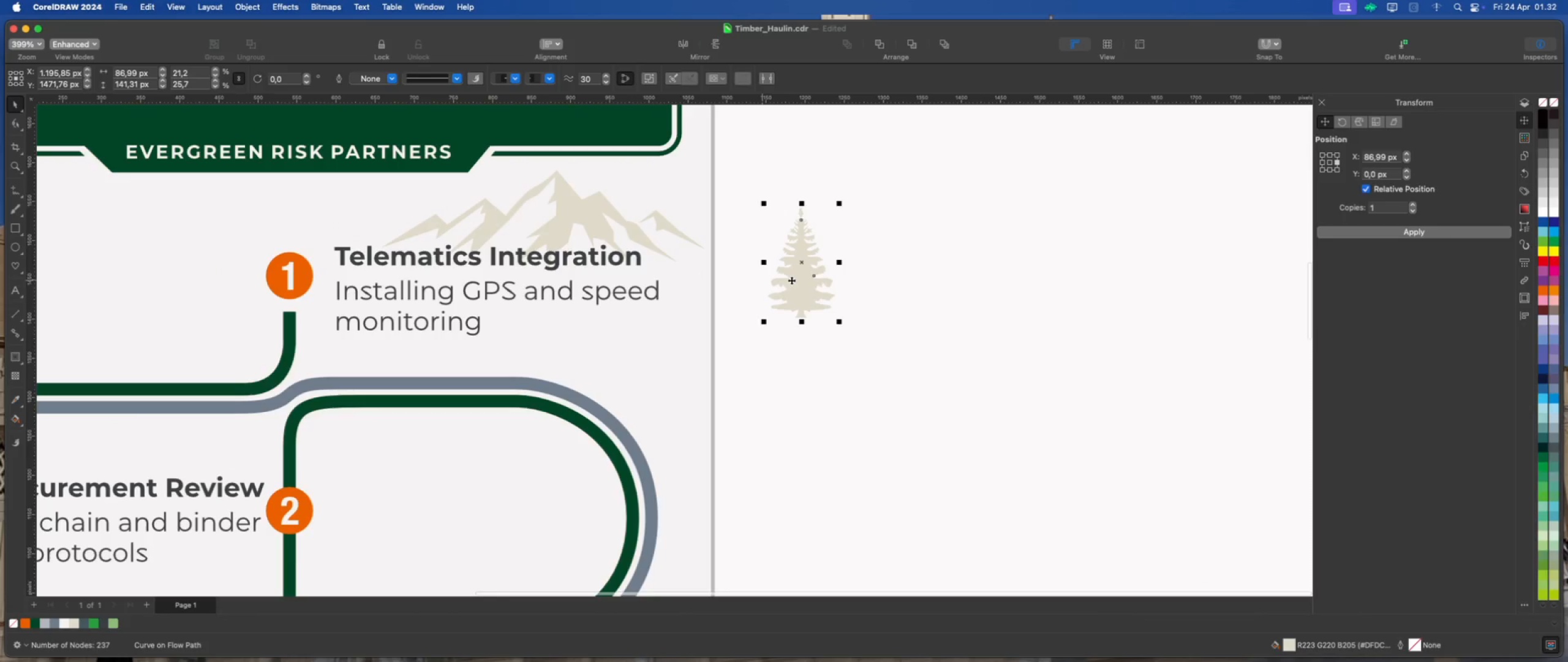 
left_click_drag(start_coordinate=[806, 278], to_coordinate=[891, 300])
 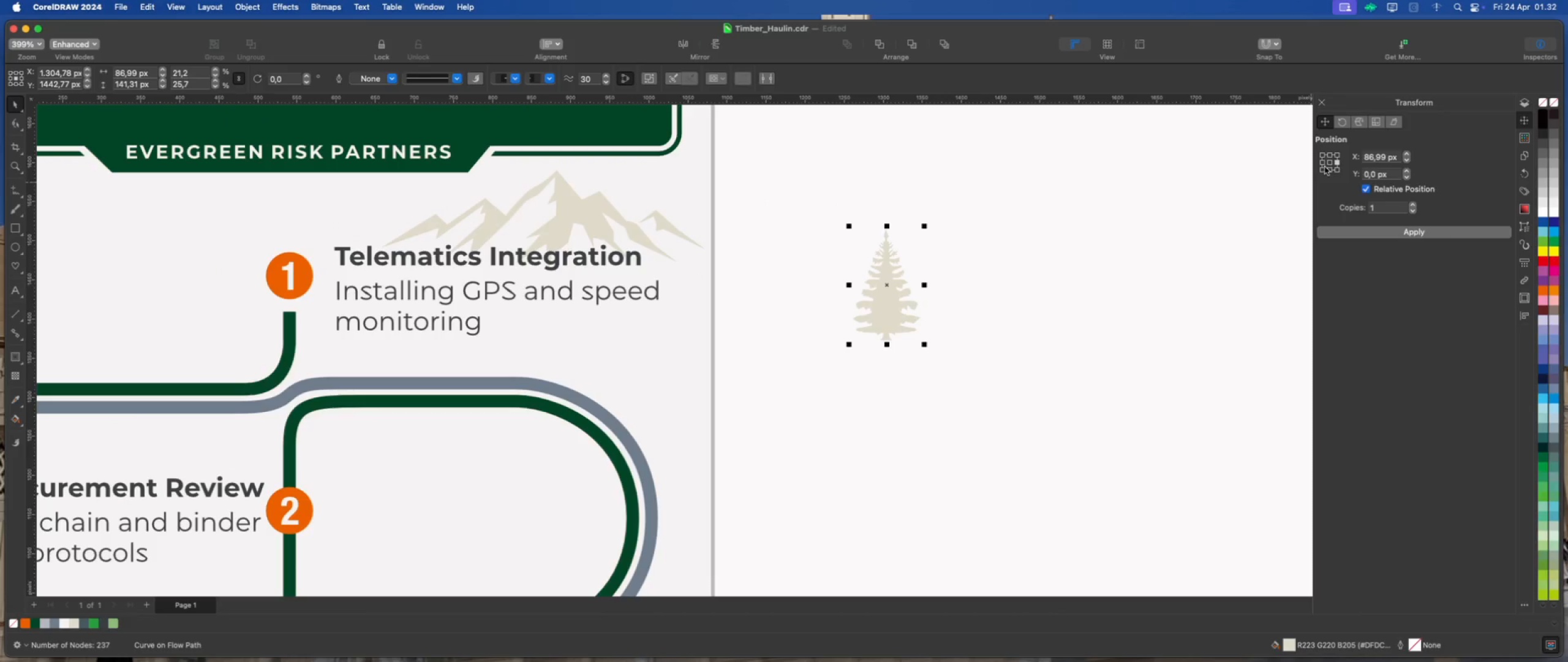 
left_click([1322, 162])
 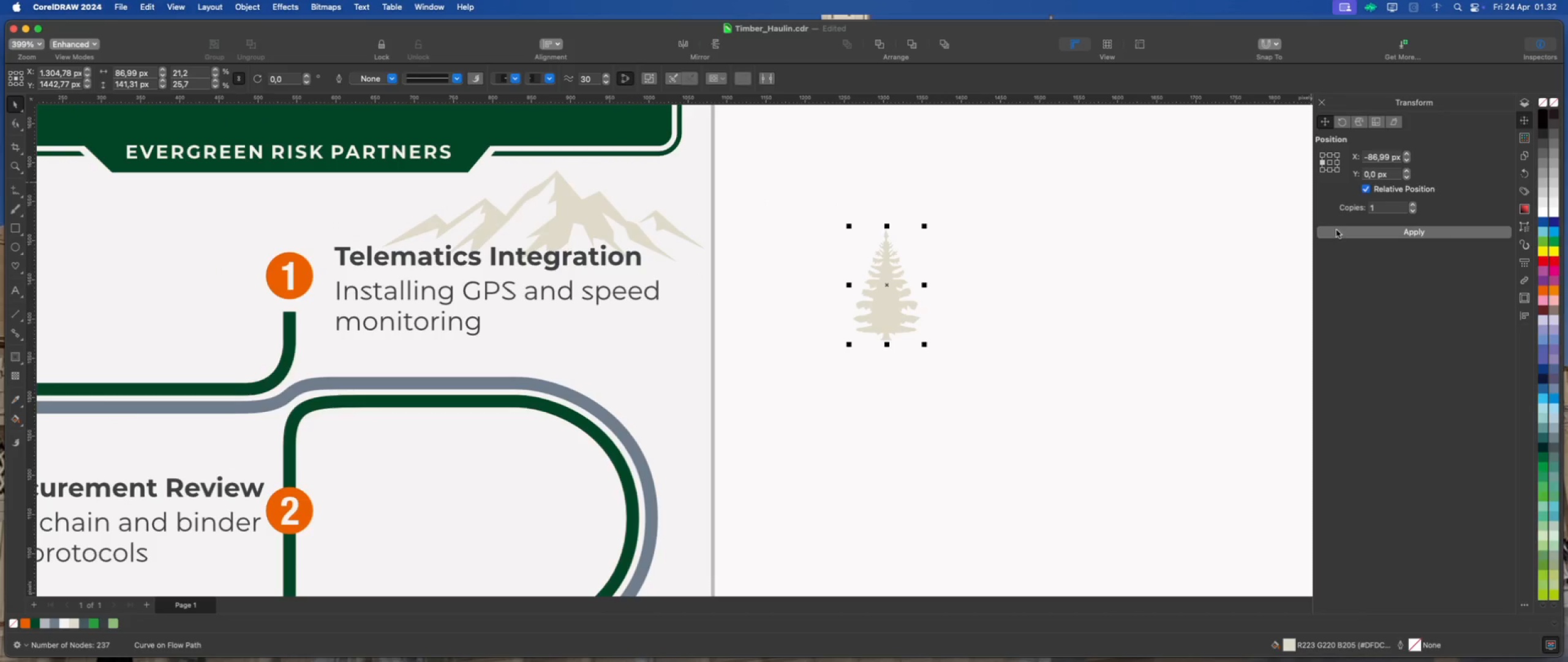 
left_click([1336, 233])
 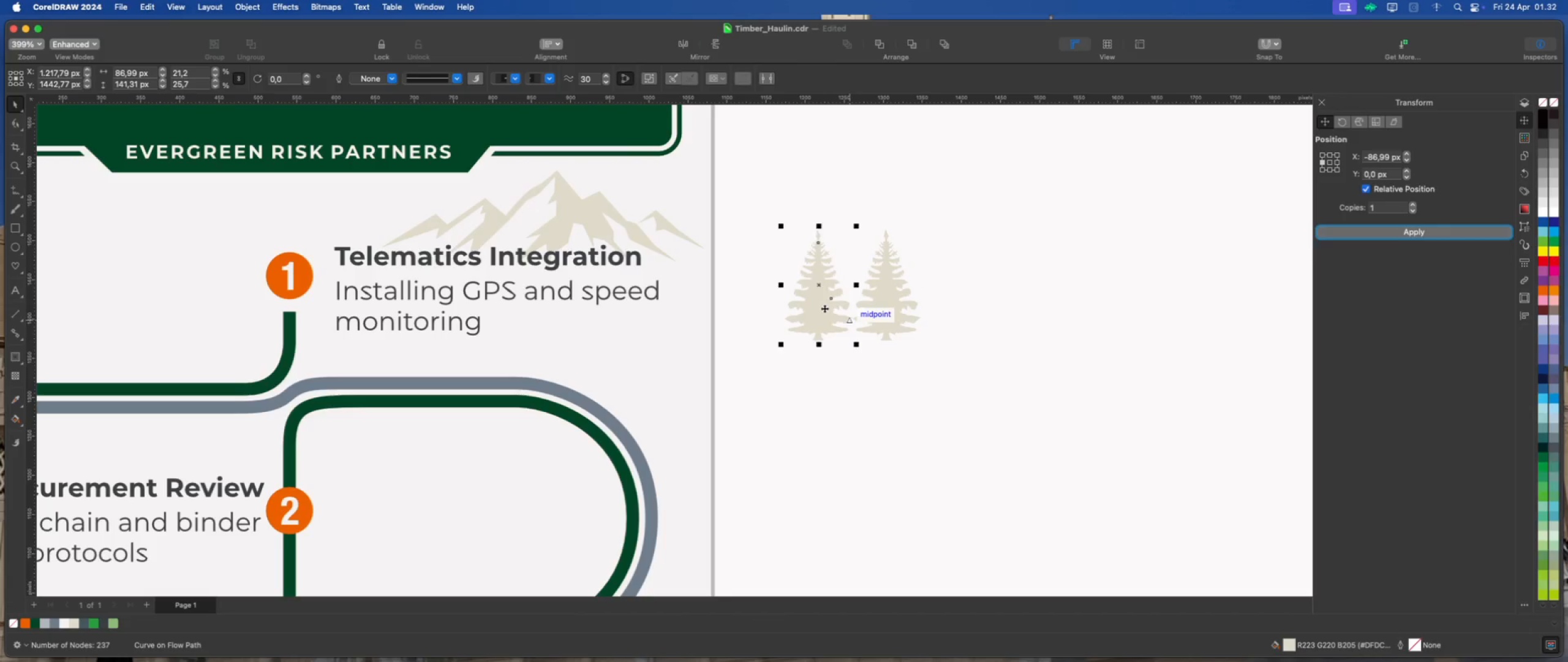 
left_click([824, 308])
 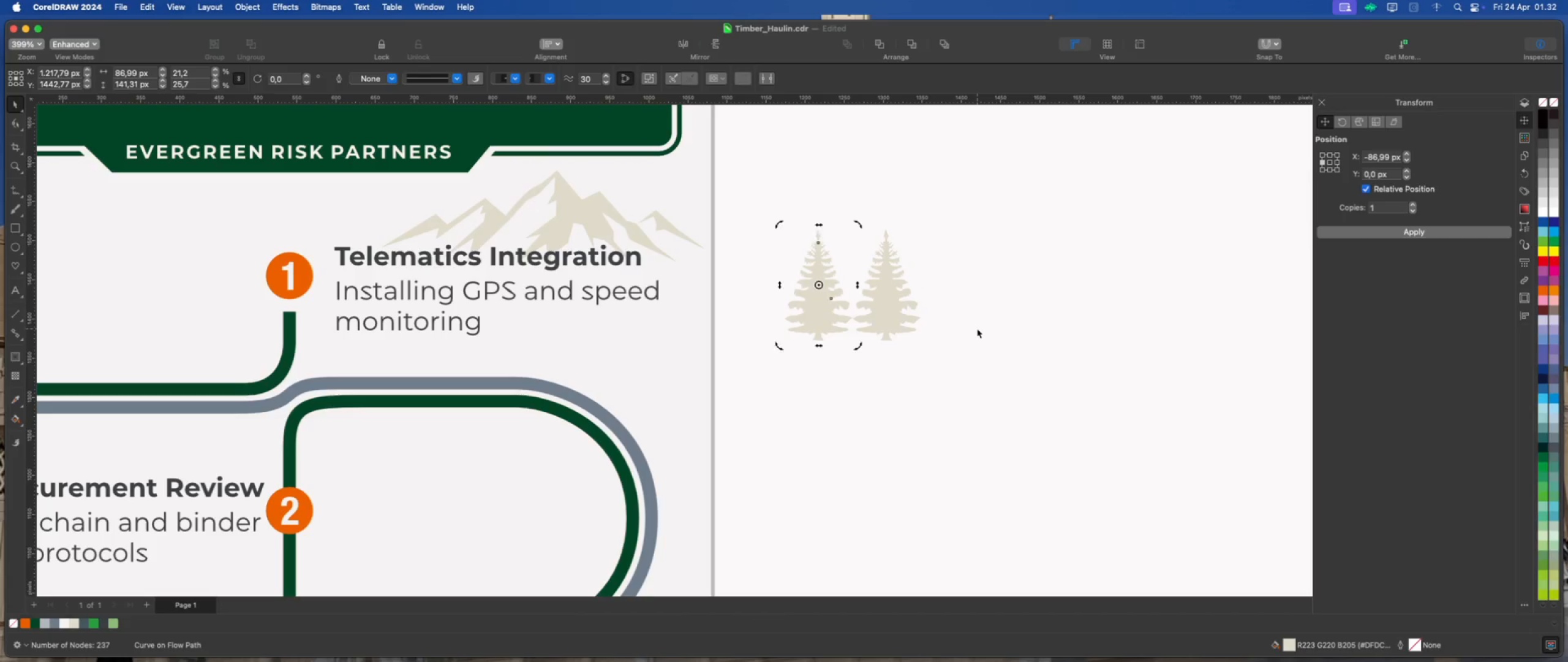 
left_click([977, 329])
 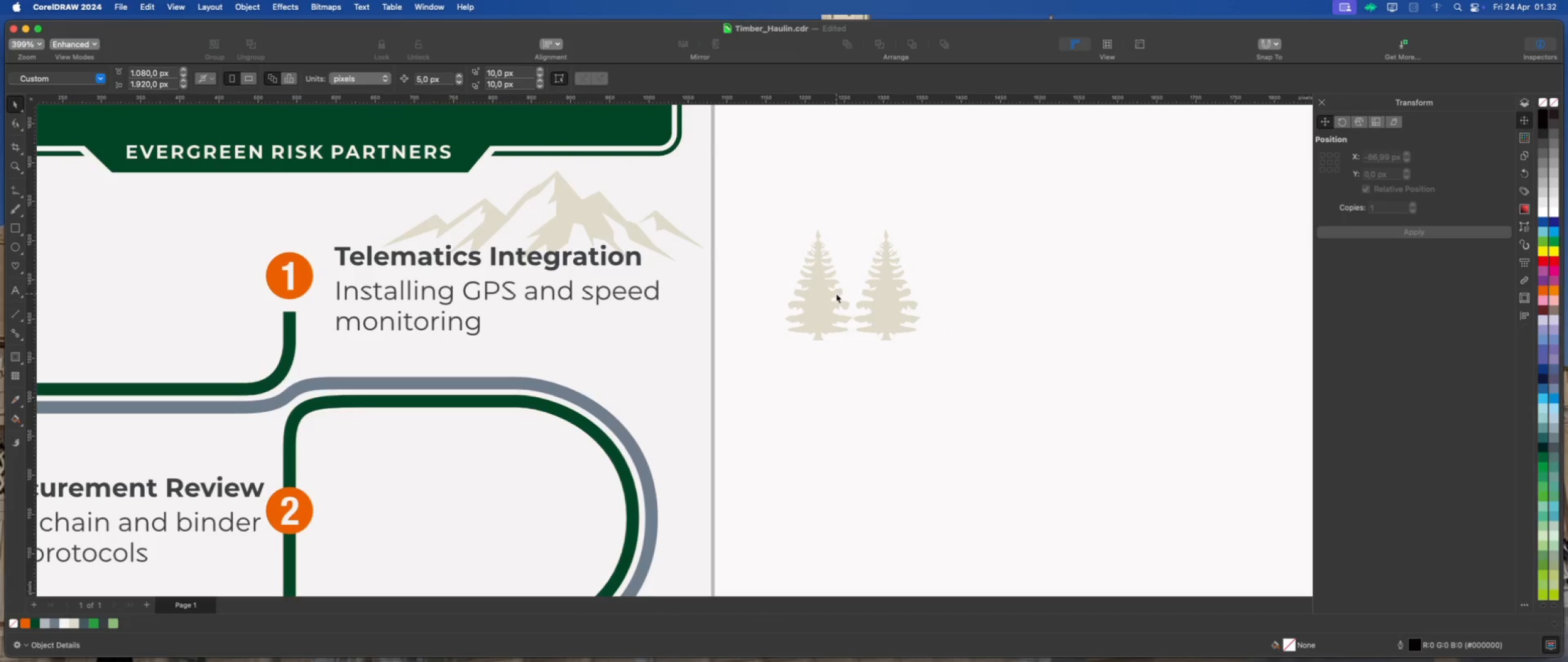 
left_click([827, 287])
 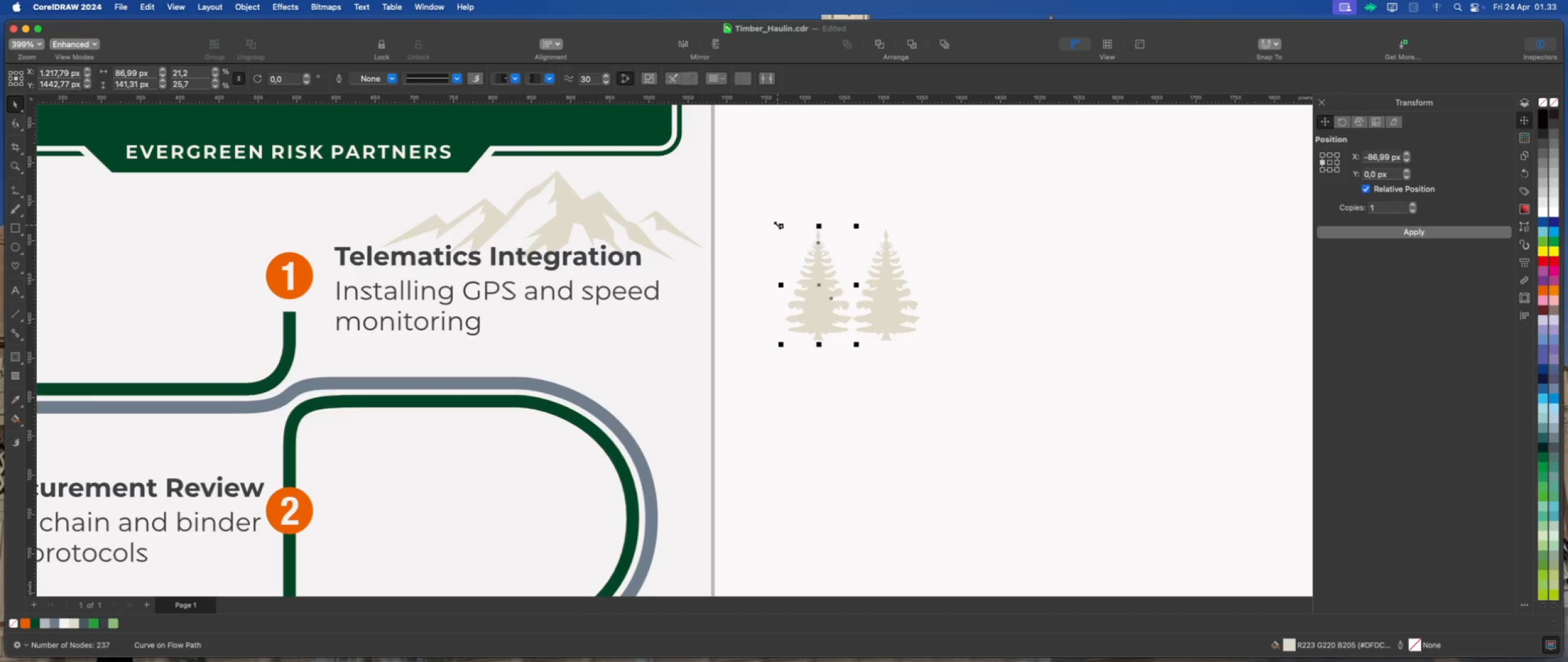 
left_click_drag(start_coordinate=[780, 225], to_coordinate=[789, 237])
 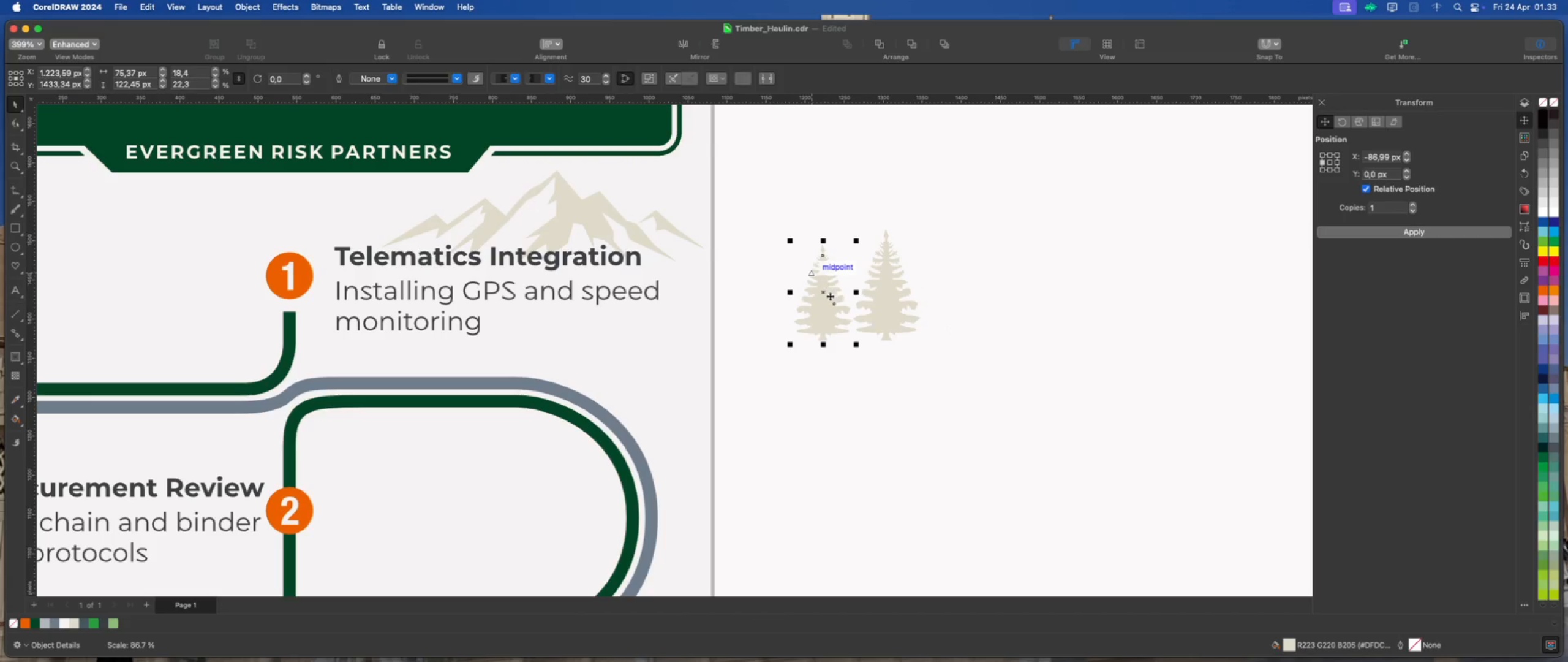 
left_click_drag(start_coordinate=[829, 297], to_coordinate=[858, 303])
 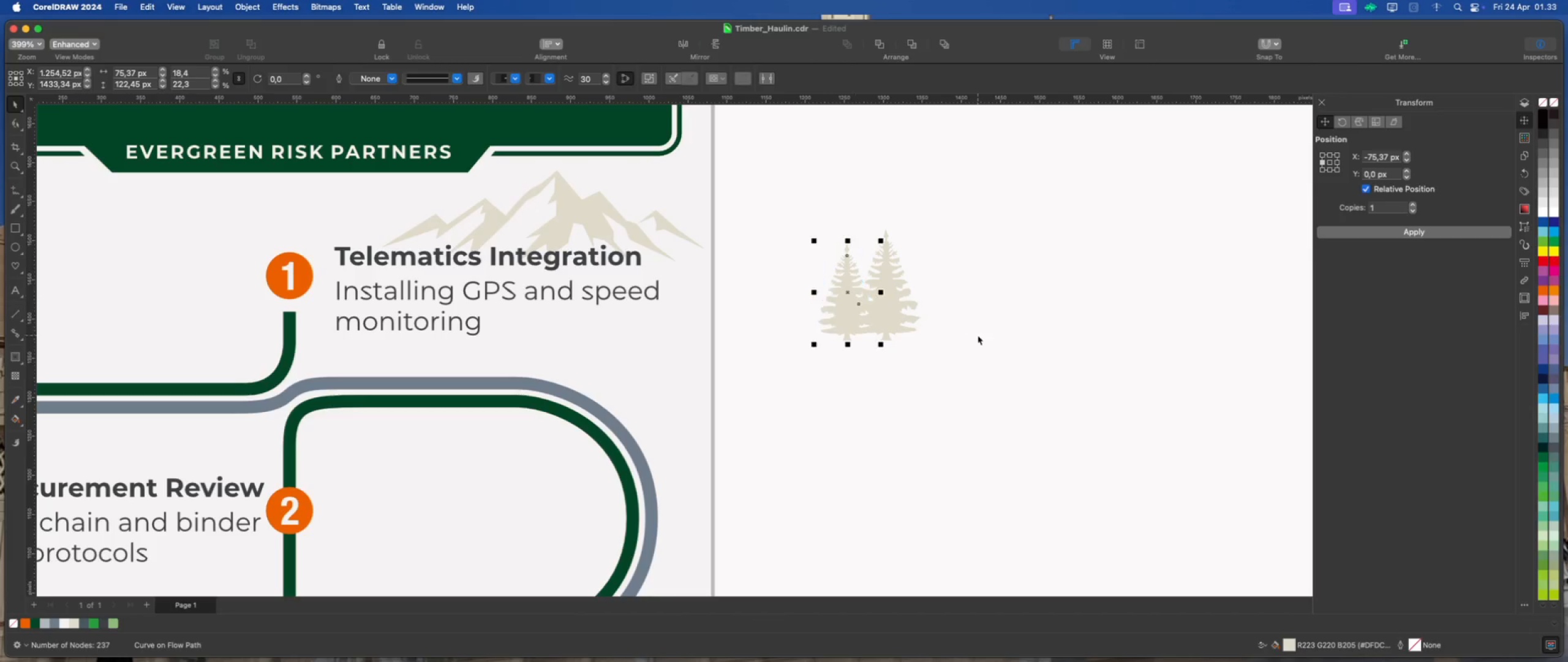 
hold_key(key=ShiftLeft, duration=2.41)
 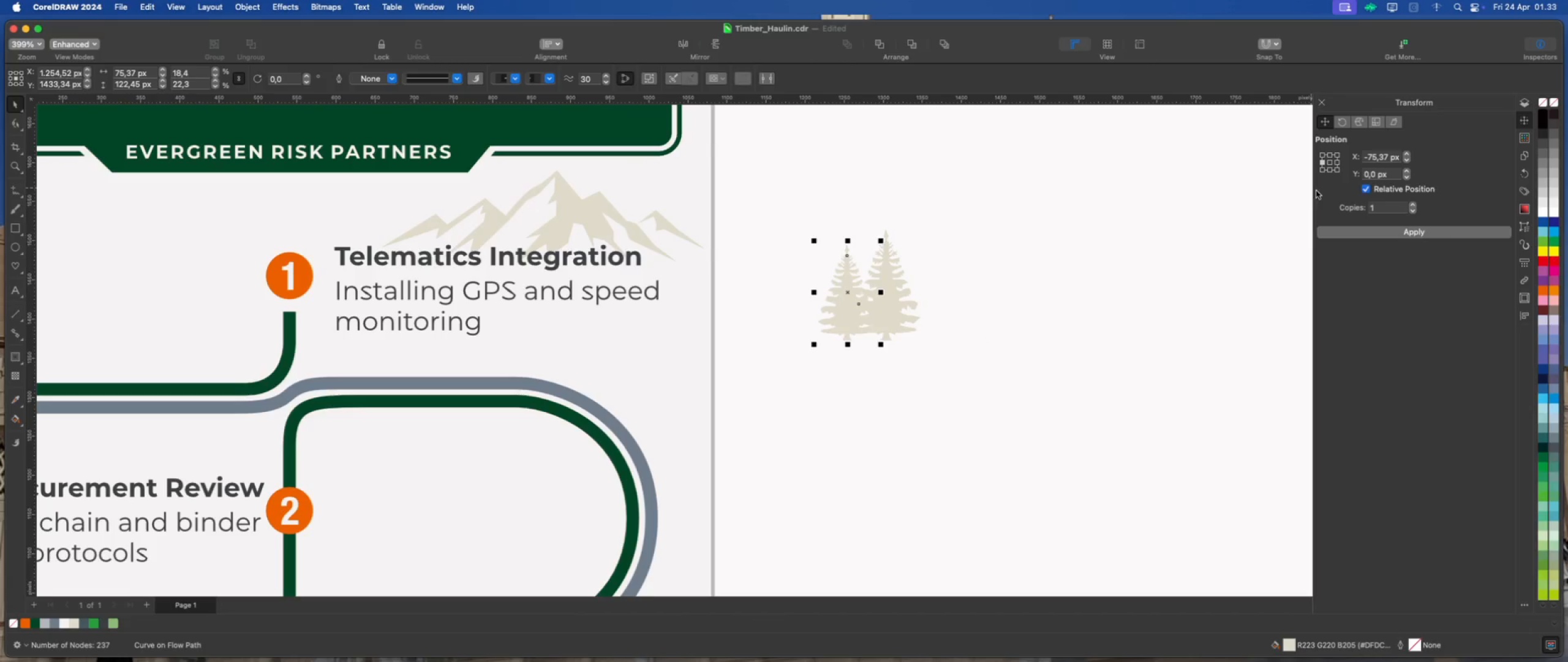 
left_click([1379, 237])
 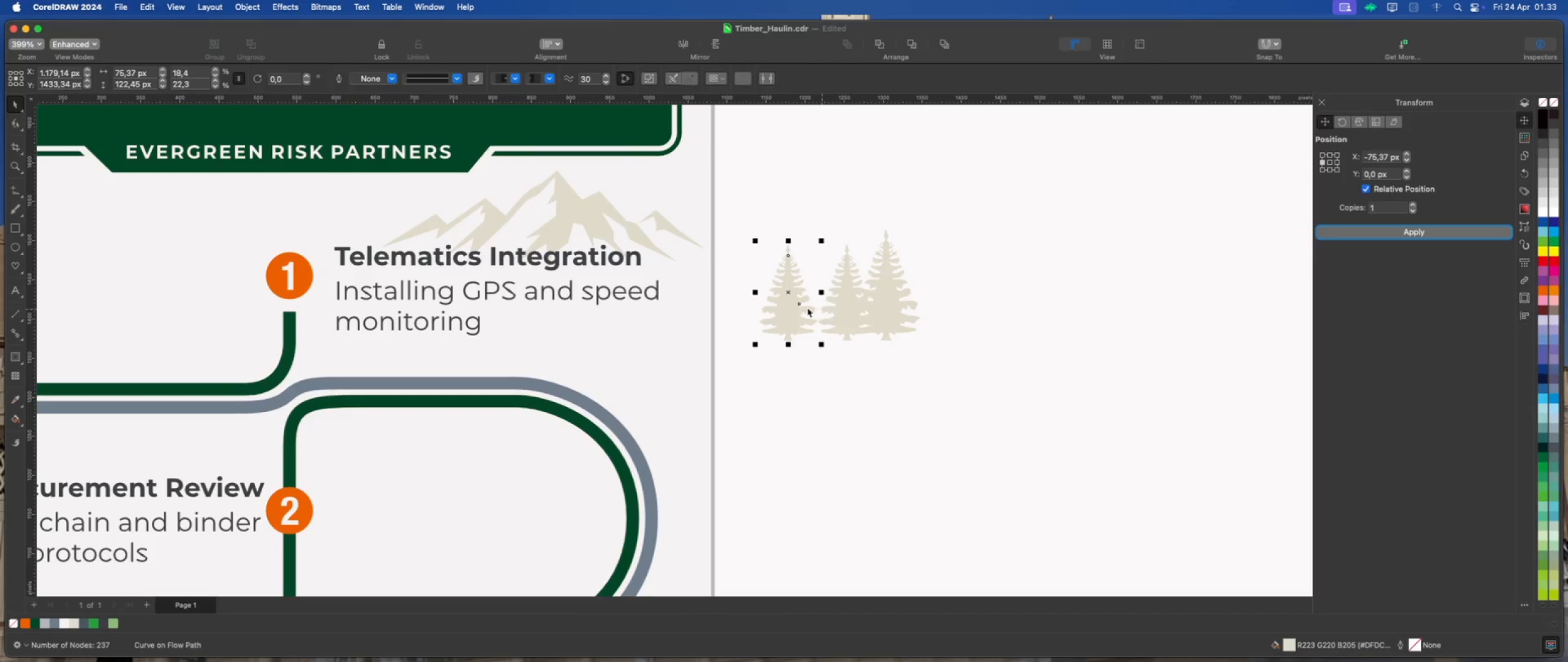 
left_click_drag(start_coordinate=[790, 308], to_coordinate=[823, 314])
 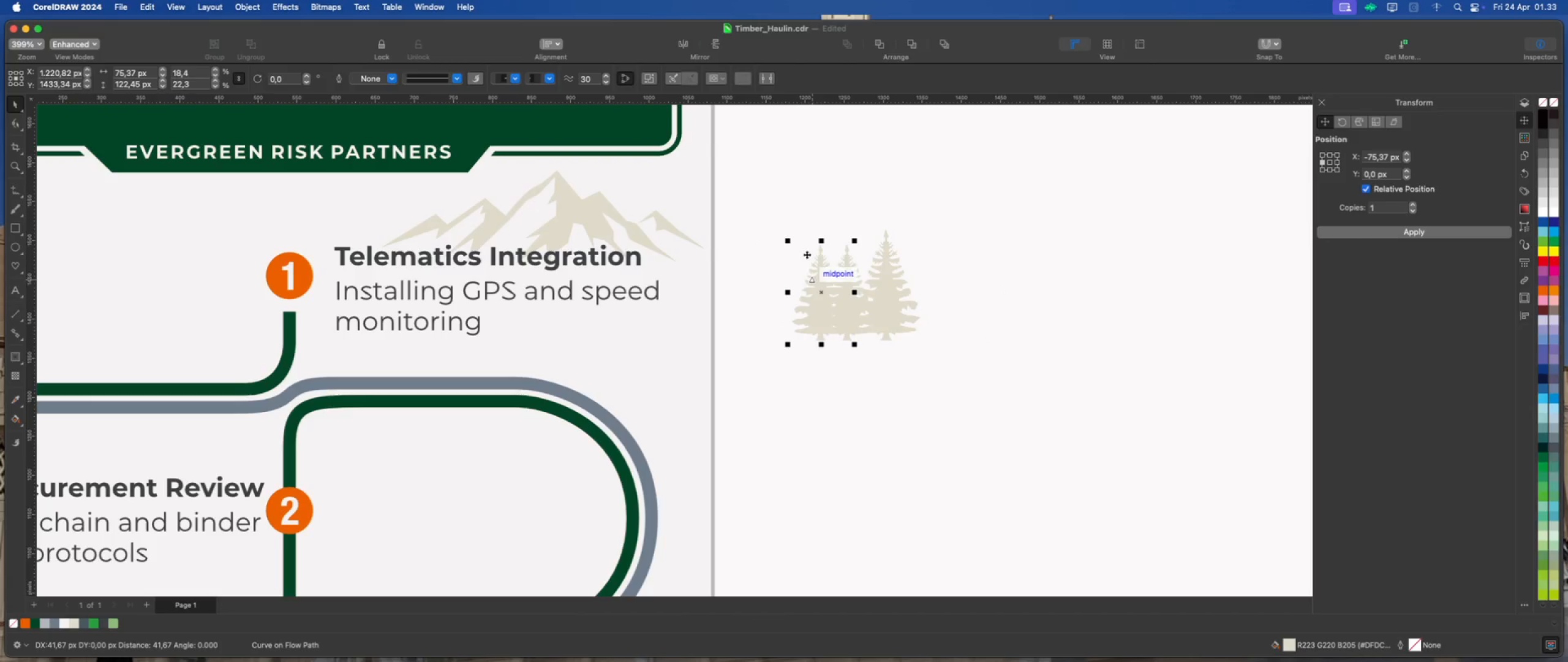 
hold_key(key=ShiftLeft, duration=1.46)
 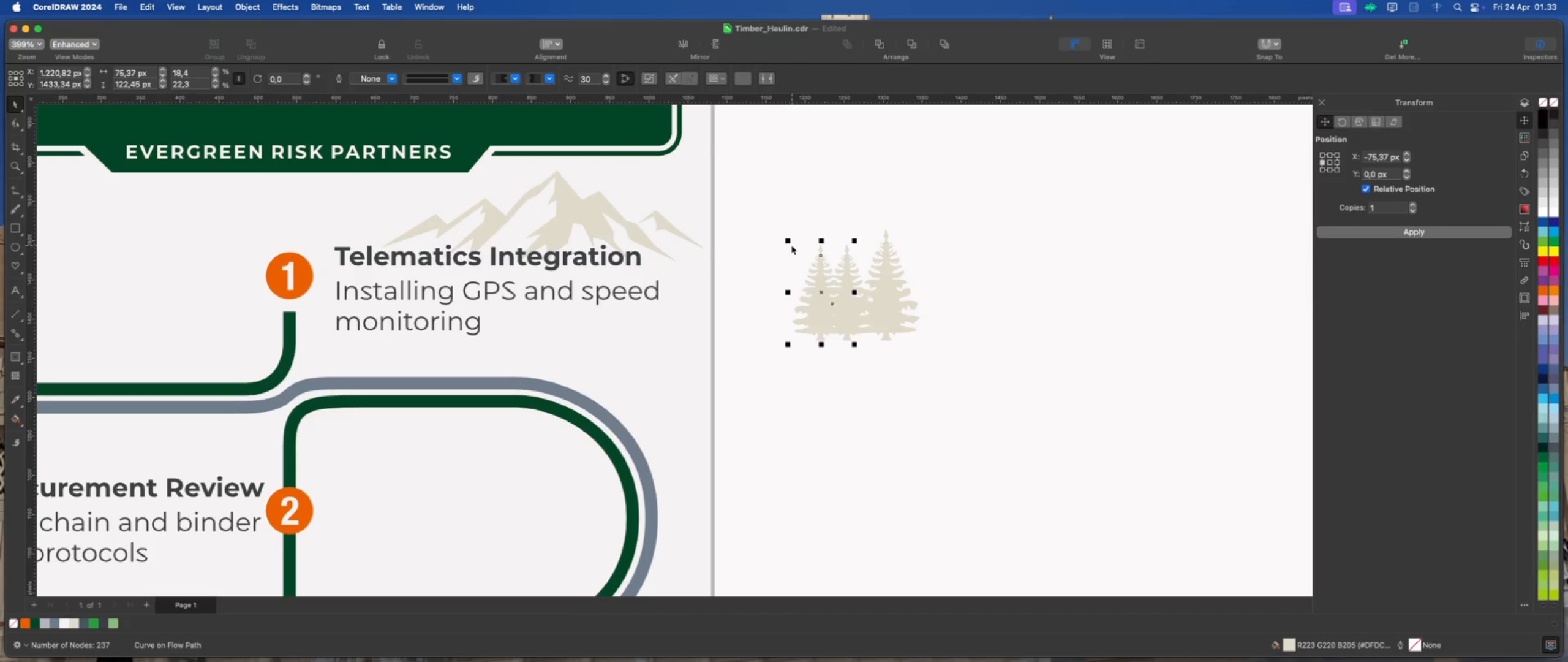 
left_click_drag(start_coordinate=[785, 240], to_coordinate=[790, 254])
 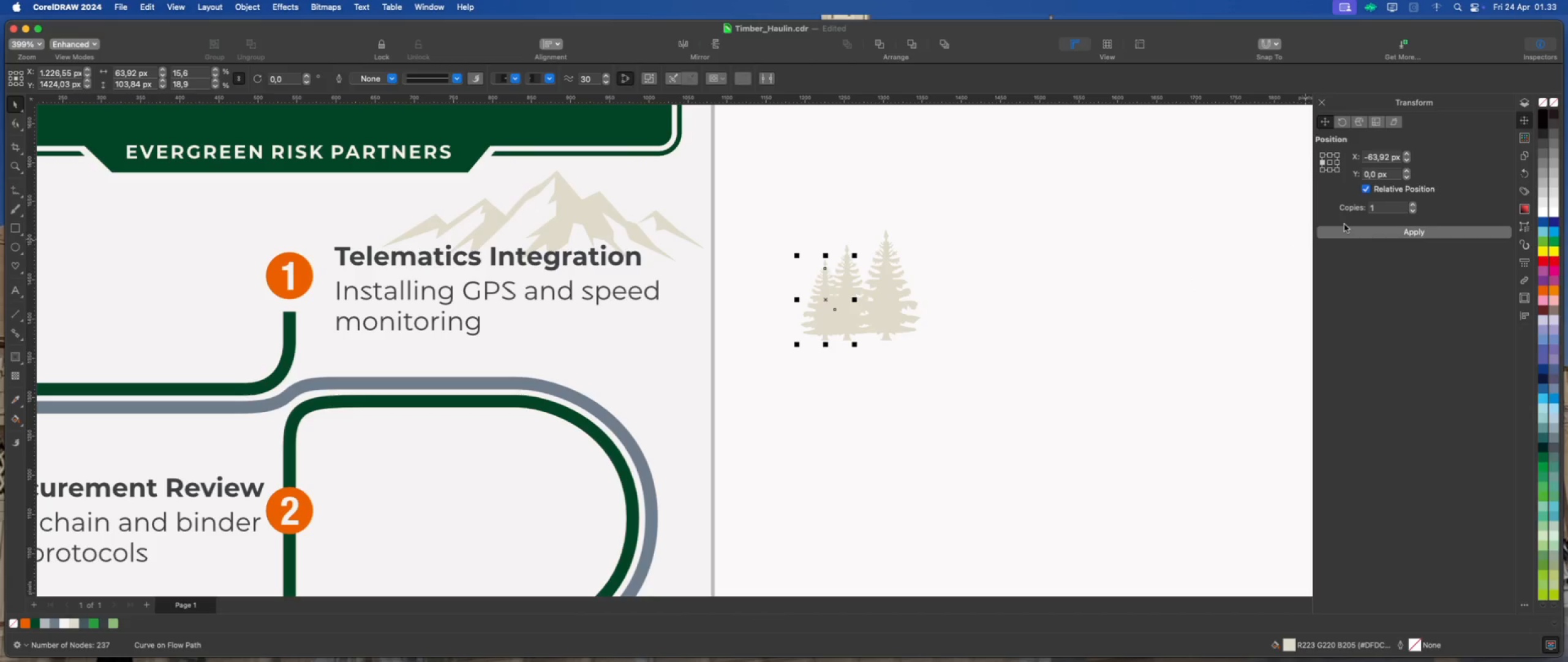 
left_click([1335, 236])
 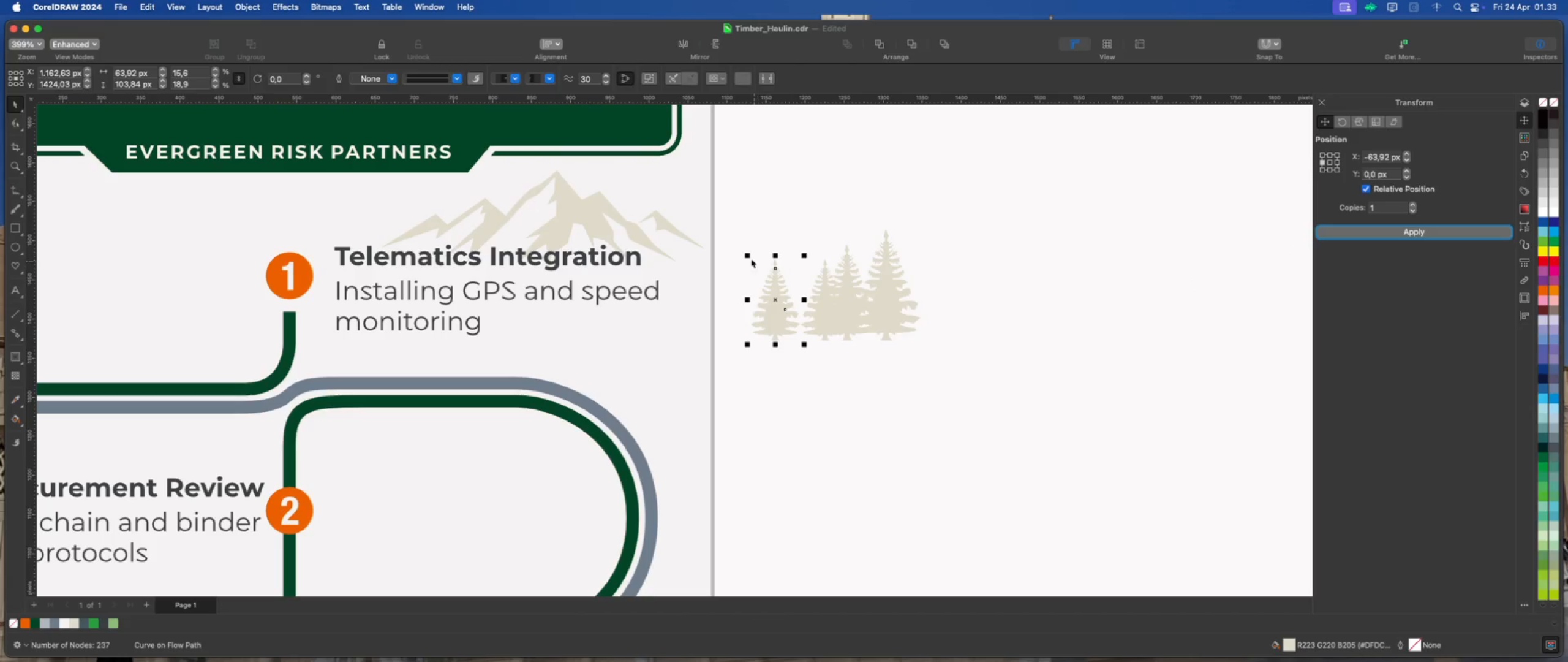 
left_click_drag(start_coordinate=[747, 256], to_coordinate=[757, 268])
 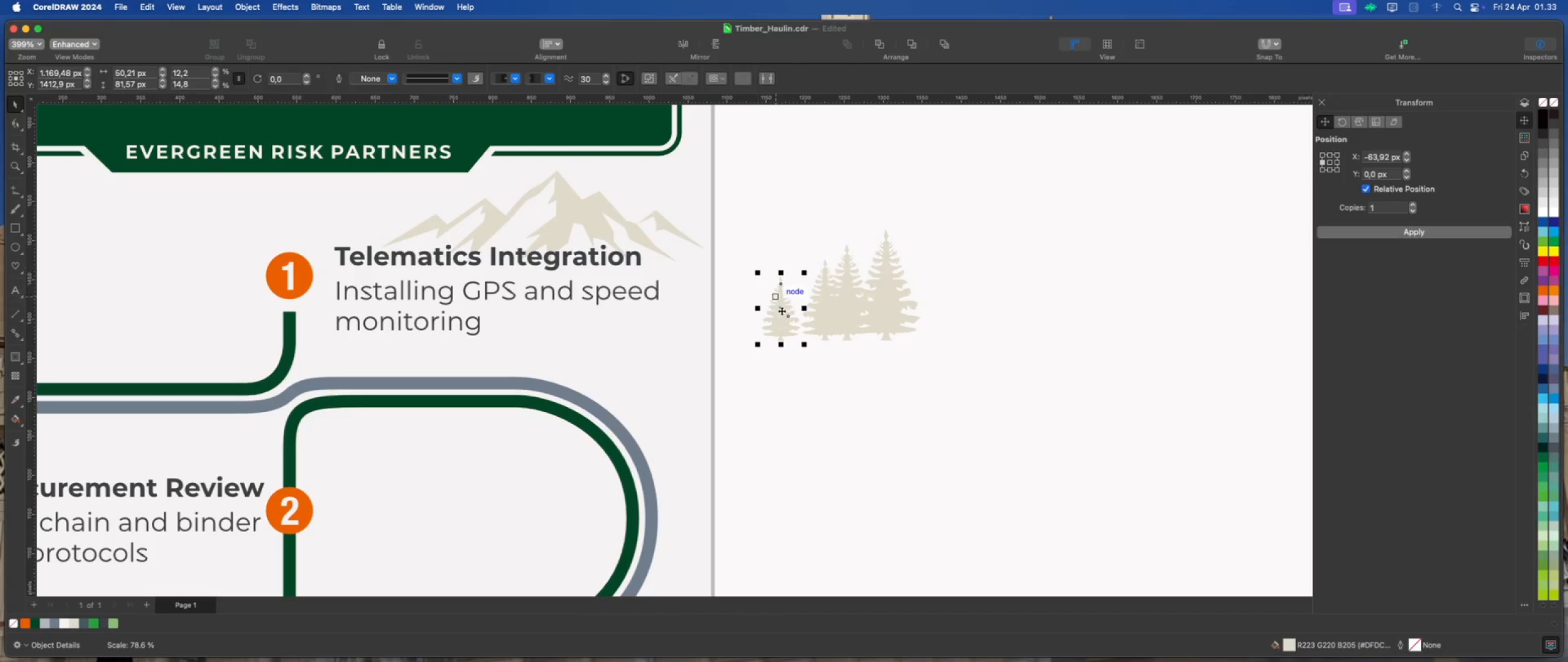 
left_click_drag(start_coordinate=[782, 311], to_coordinate=[799, 313])
 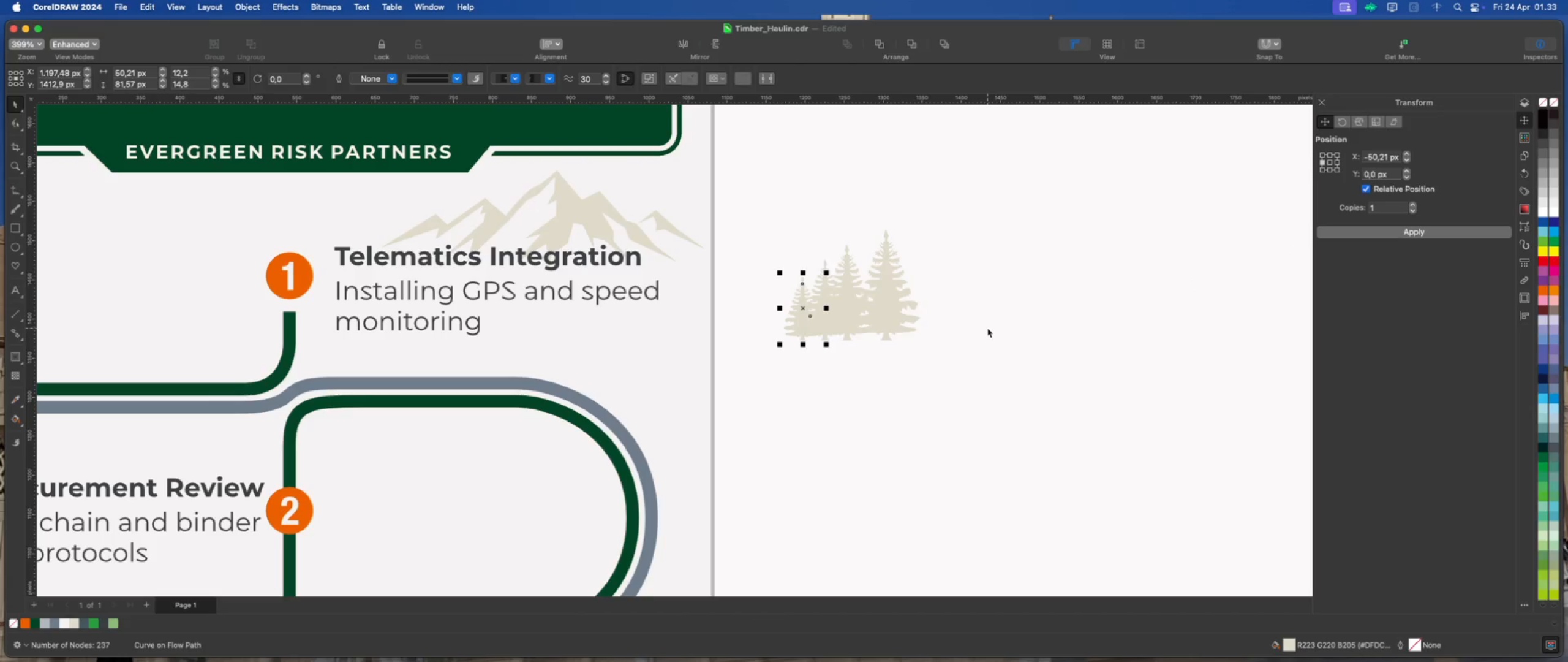 
hold_key(key=ShiftLeft, duration=1.3)
 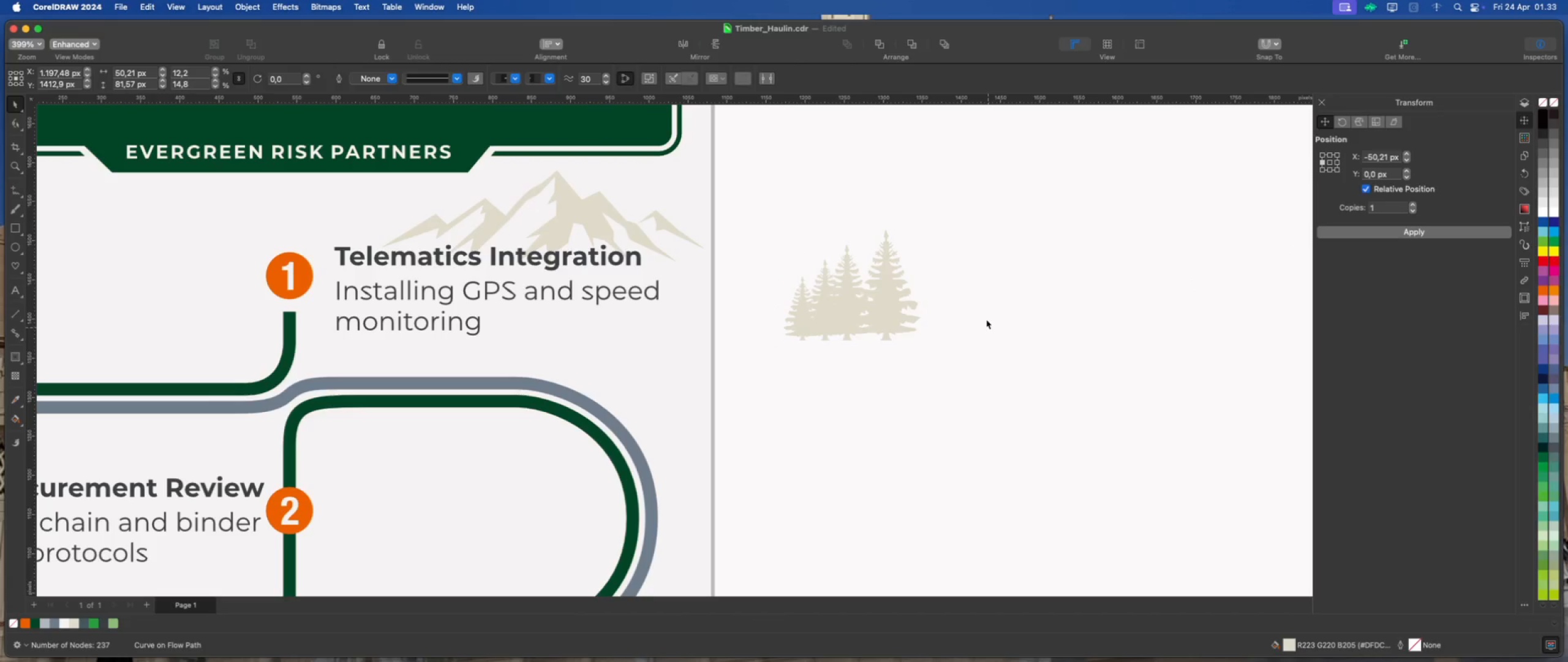 
left_click_drag(start_coordinate=[968, 205], to_coordinate=[767, 367])
 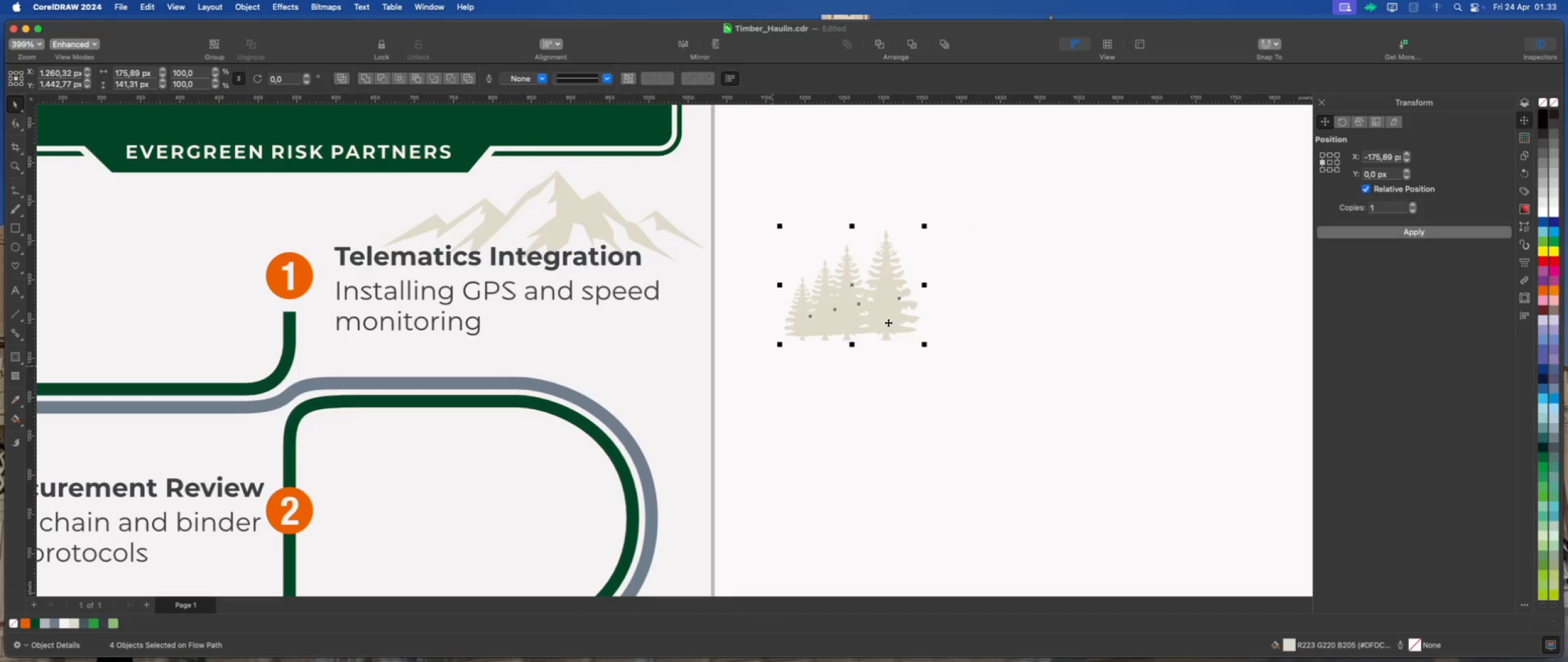 
left_click_drag(start_coordinate=[894, 315], to_coordinate=[681, 357])
 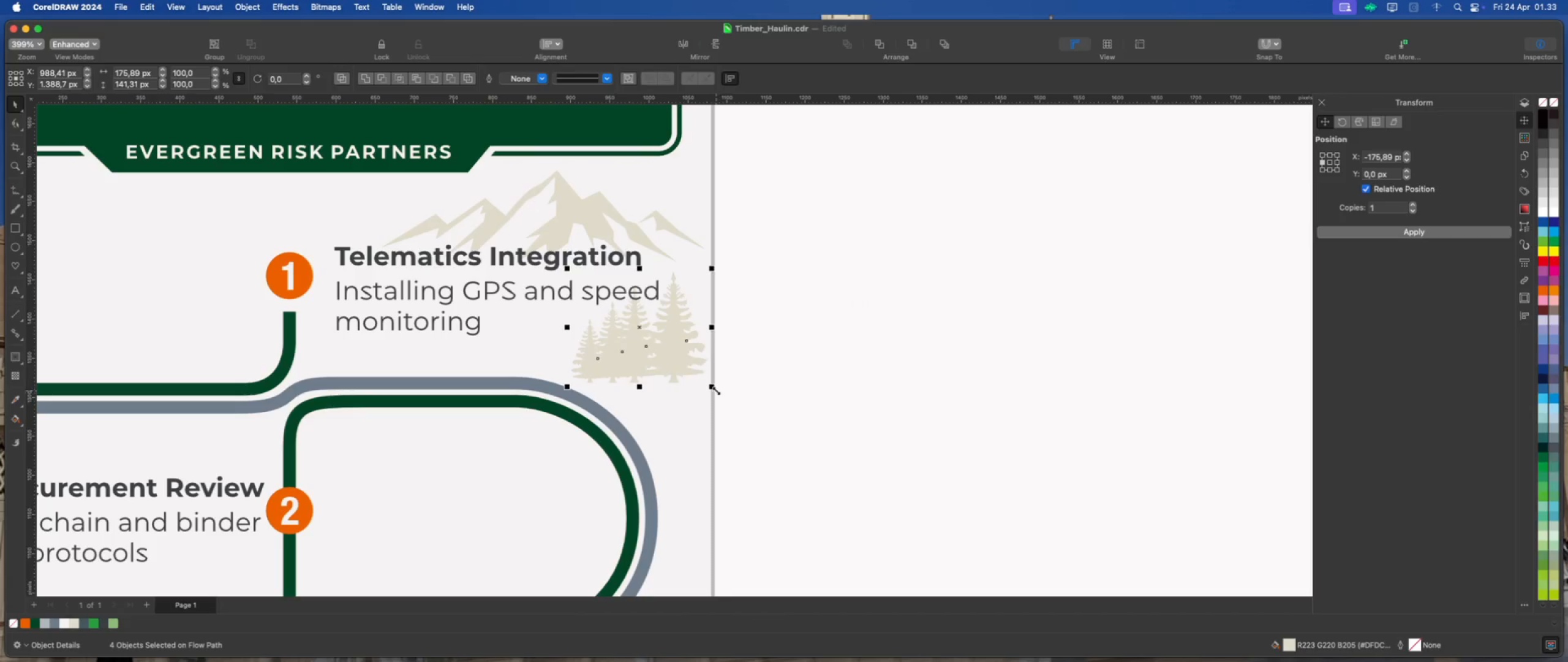 
left_click_drag(start_coordinate=[715, 389], to_coordinate=[716, 395])
 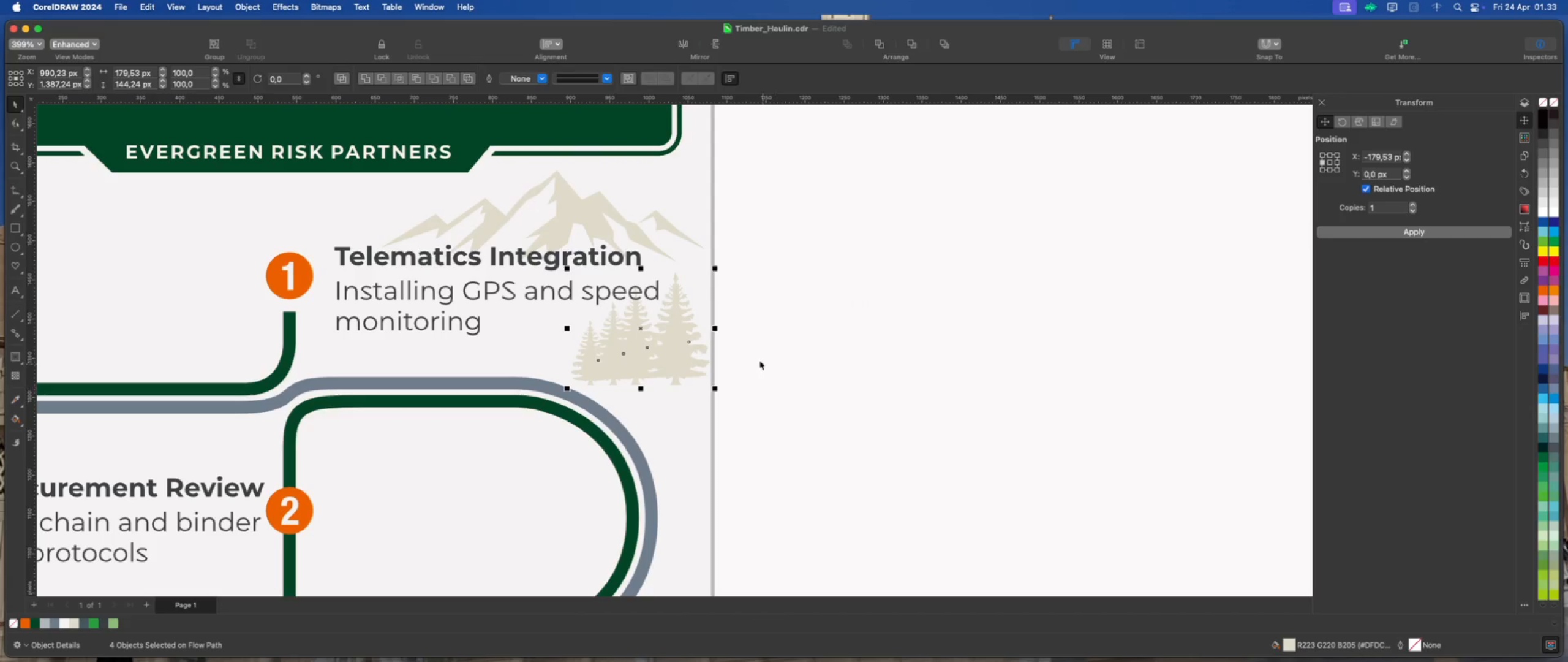 
scroll: coordinate [807, 326], scroll_direction: down, amount: 8.0
 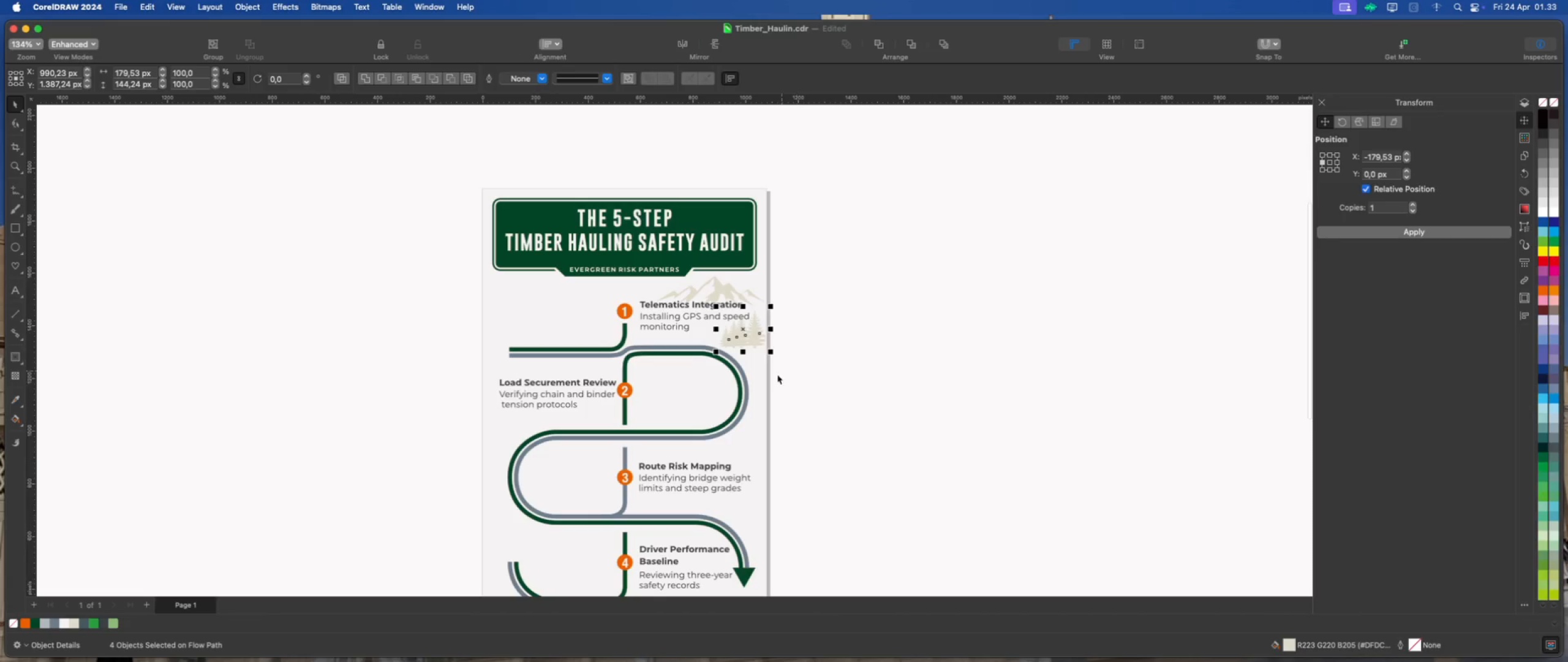 
scroll: coordinate [731, 389], scroll_direction: up, amount: 2.0
 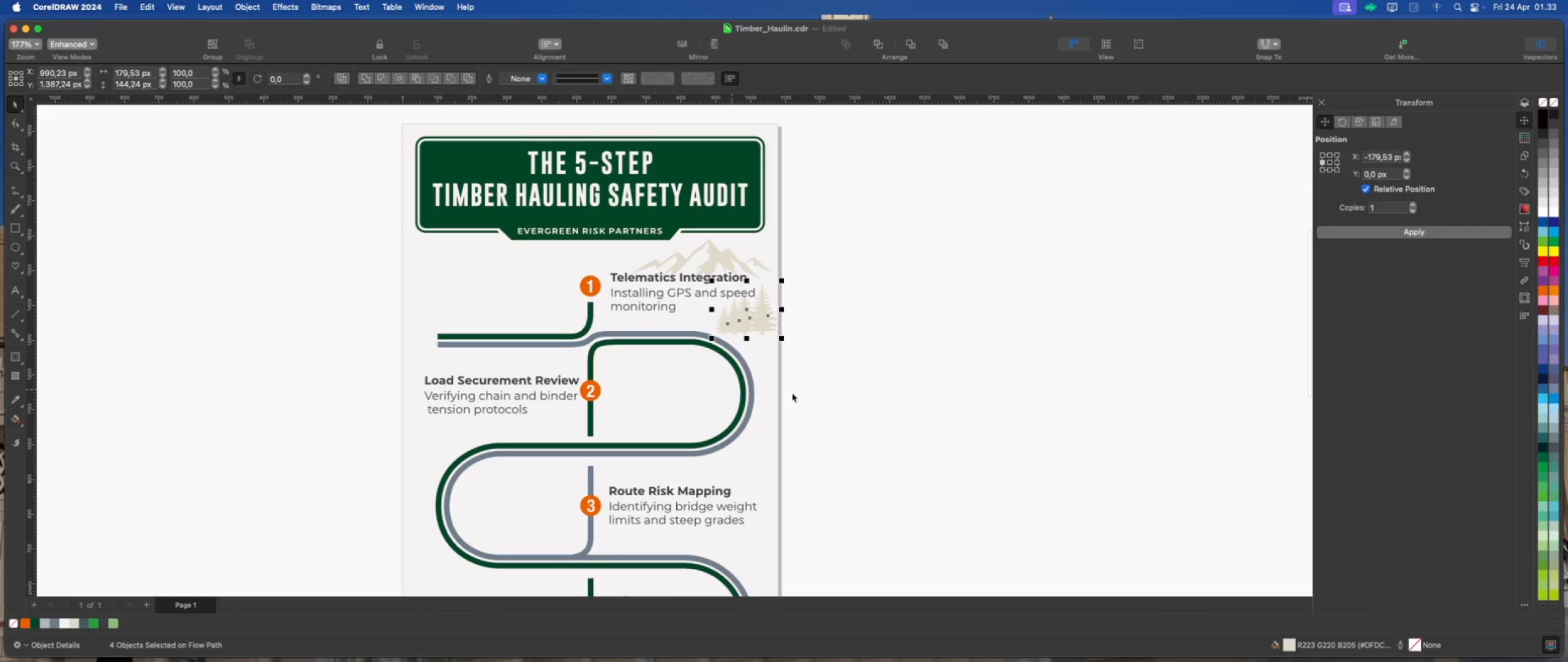 
key(Meta+D)
 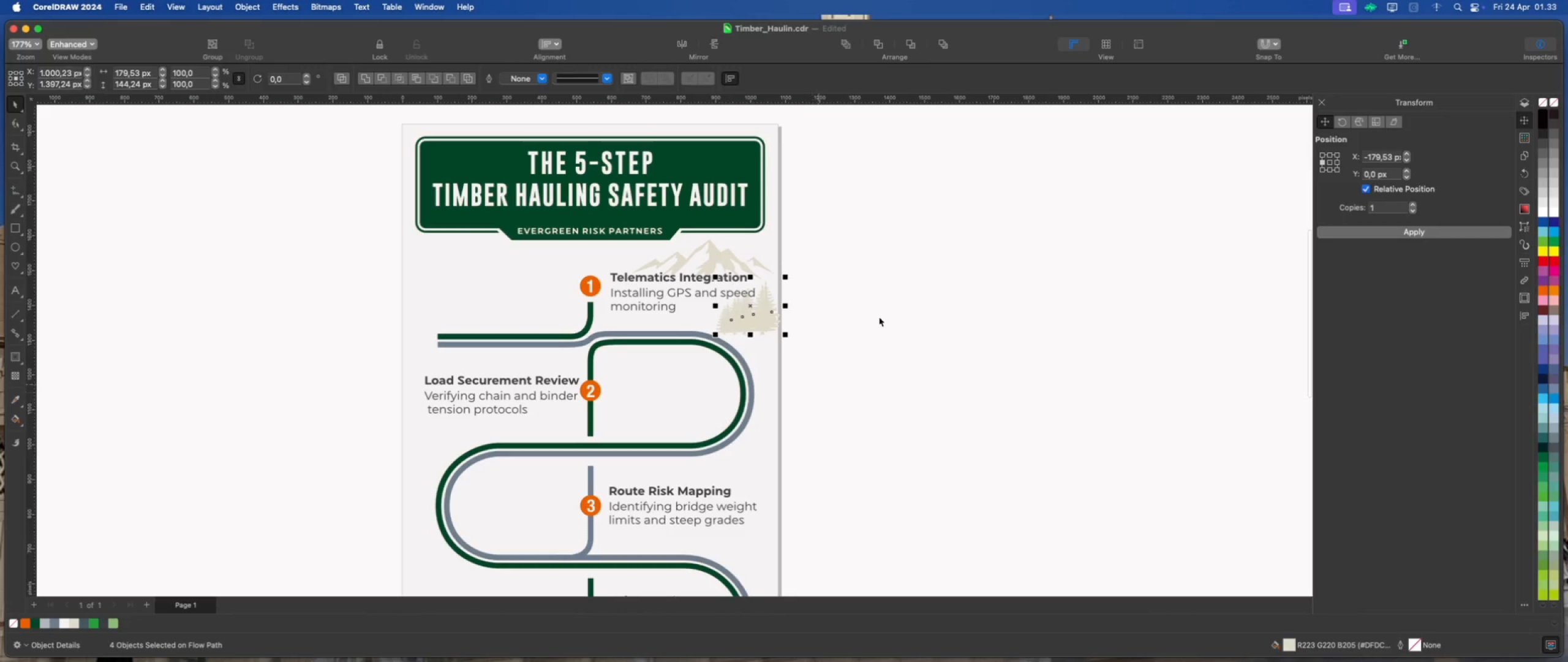 
scroll: coordinate [880, 305], scroll_direction: down, amount: 2.0
 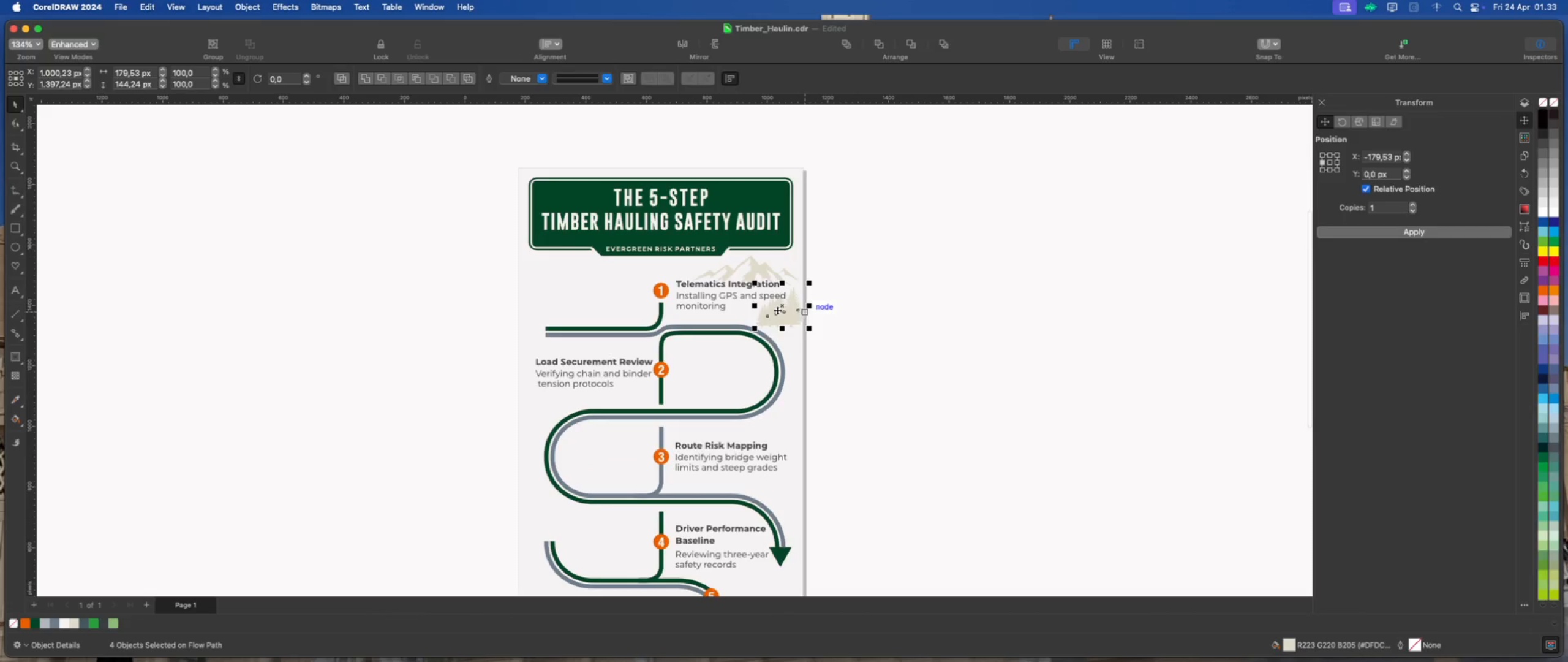 
left_click_drag(start_coordinate=[781, 308], to_coordinate=[483, 369])
 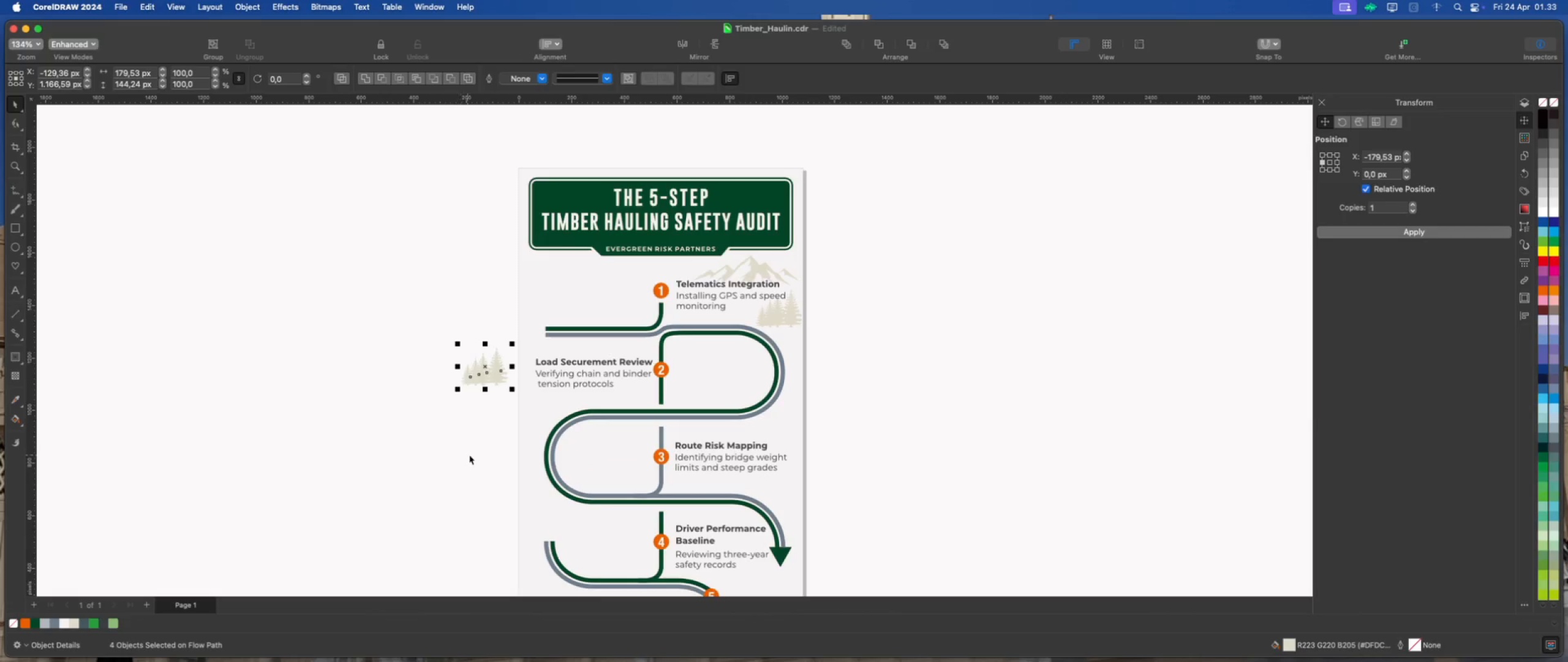 
scroll: coordinate [494, 393], scroll_direction: up, amount: 3.0
 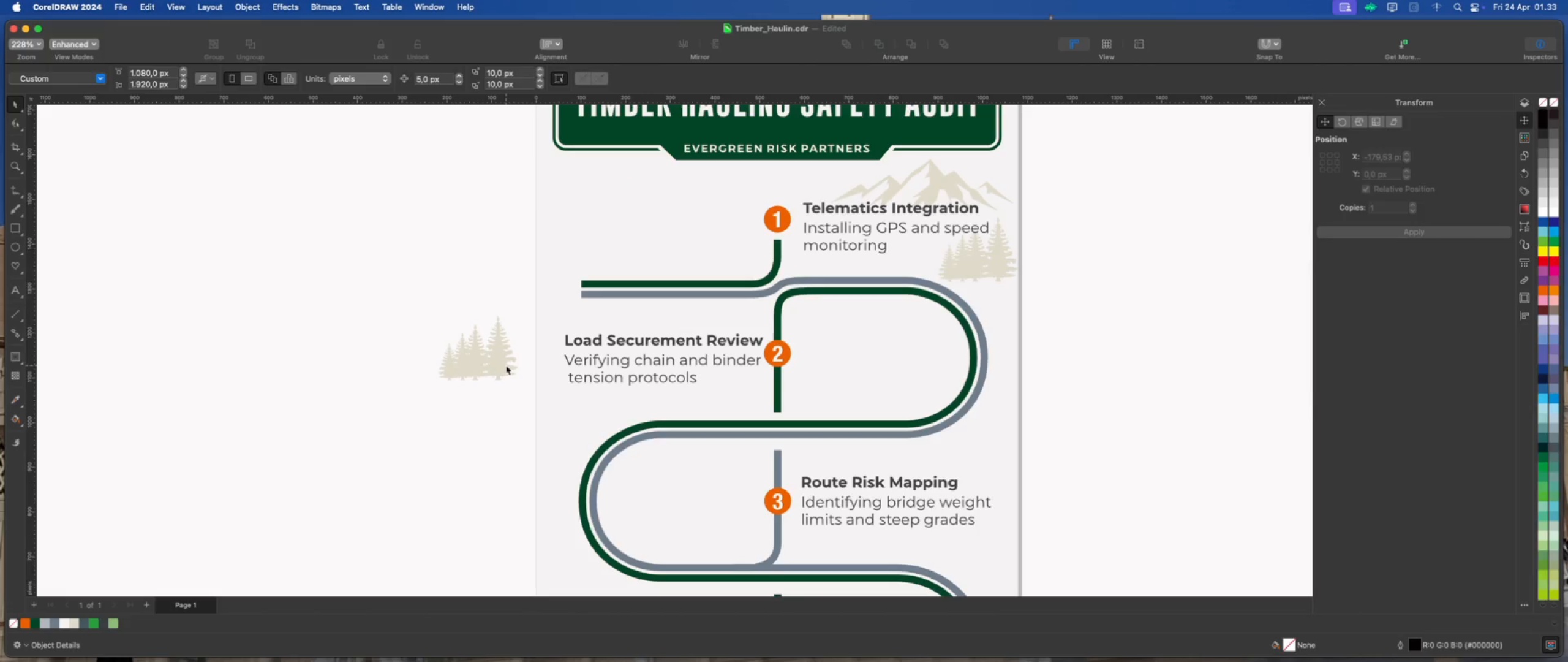 
left_click_drag(start_coordinate=[506, 365], to_coordinate=[565, 428])
 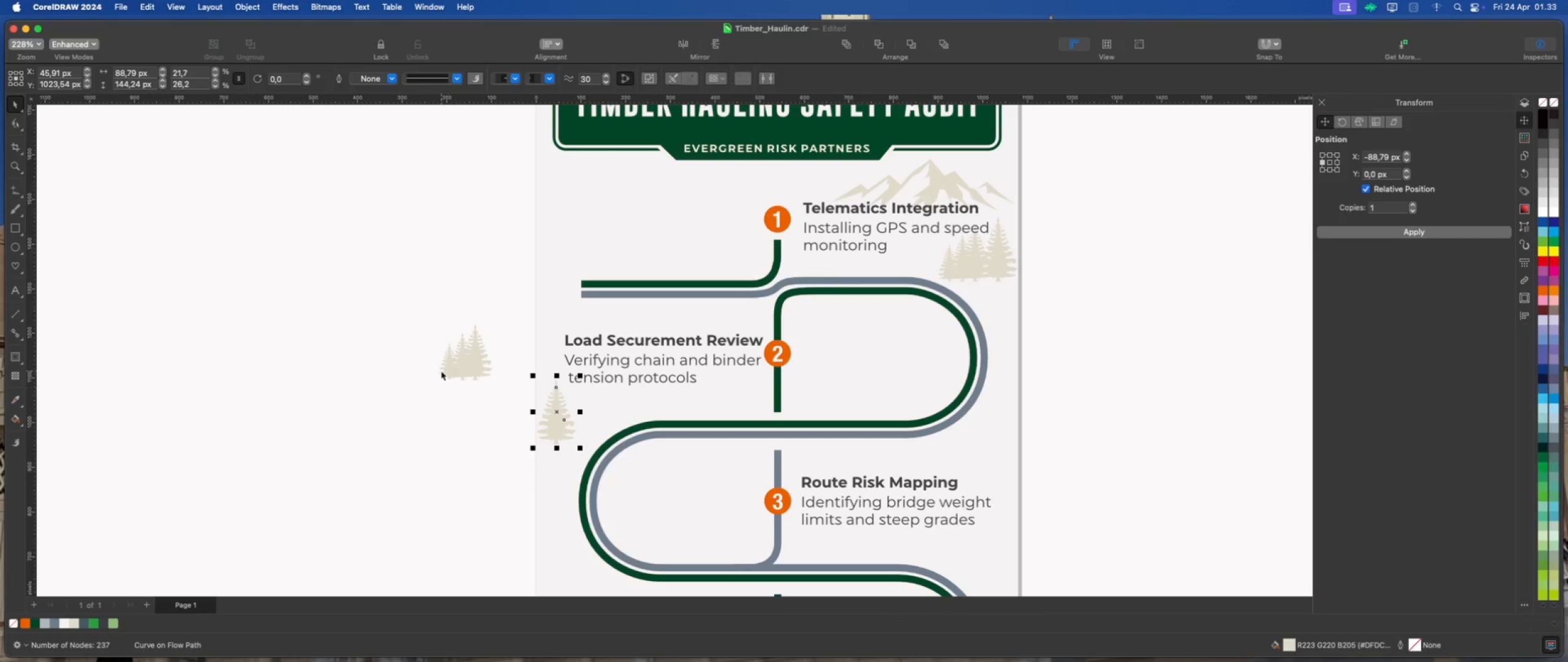 
left_click_drag(start_coordinate=[449, 367], to_coordinate=[576, 427])
 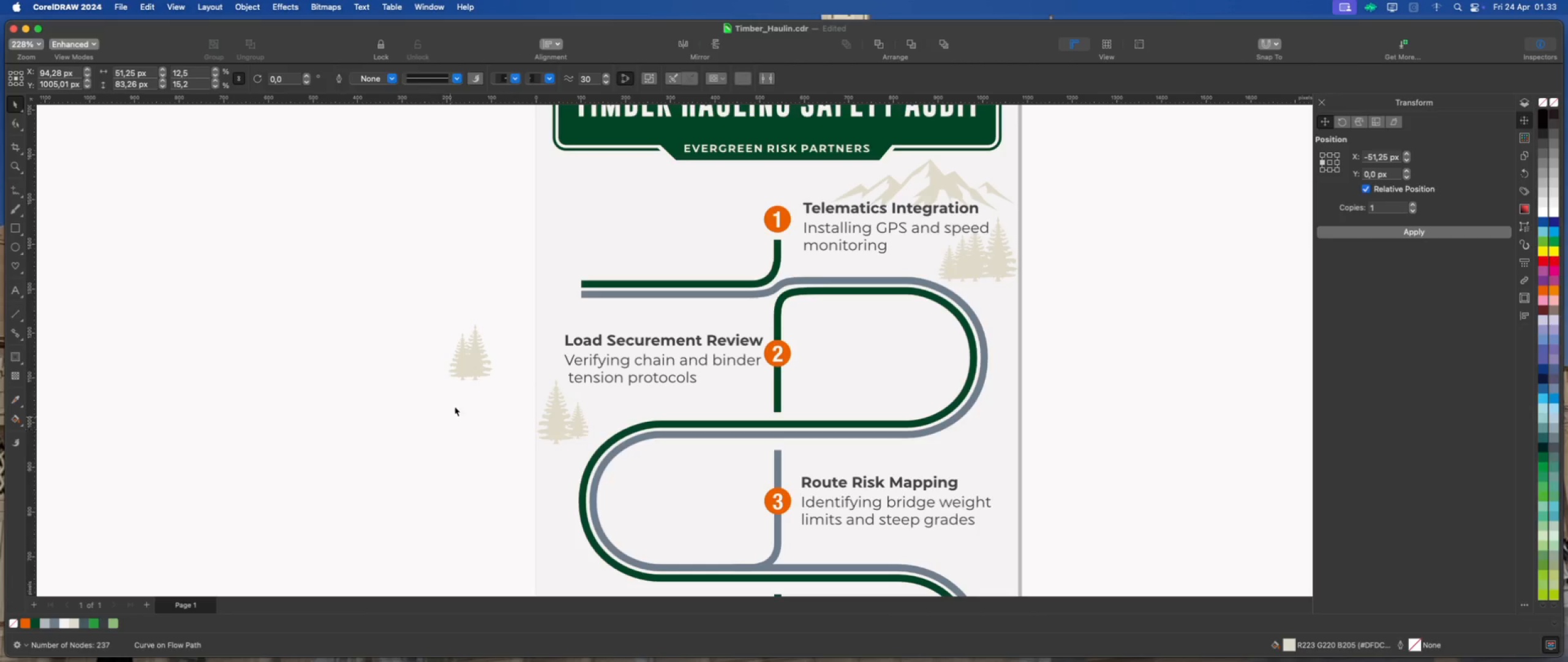 
scroll: coordinate [541, 306], scroll_direction: down, amount: 5.0
 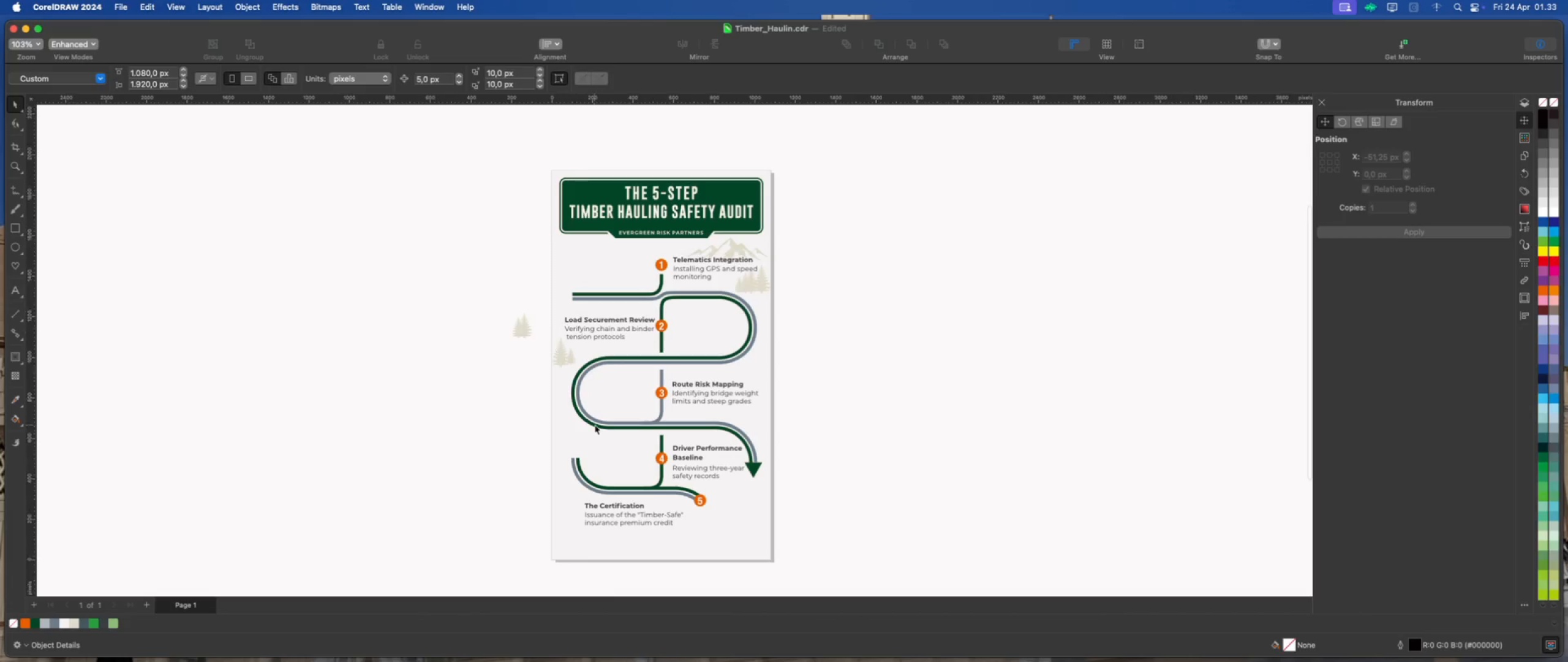 
scroll: coordinate [594, 424], scroll_direction: up, amount: 2.0
 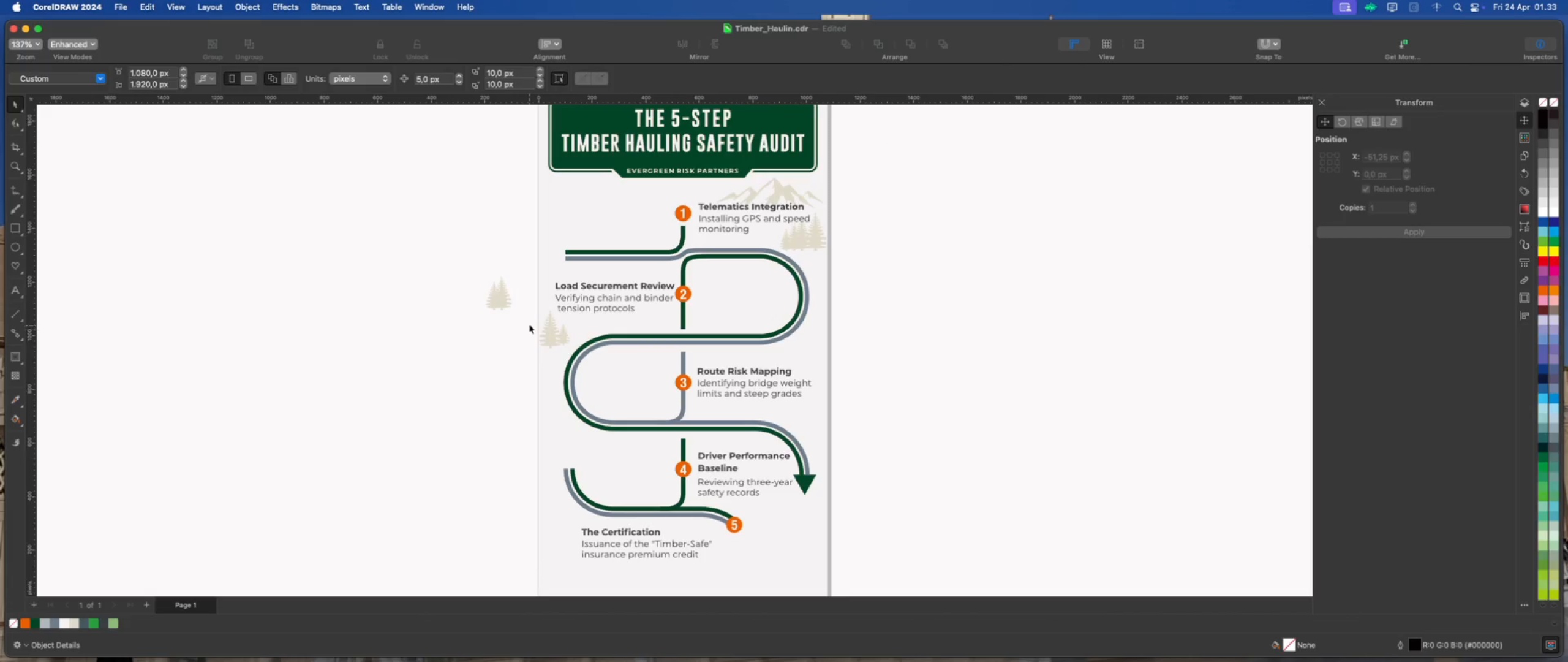 
left_click_drag(start_coordinate=[530, 298], to_coordinate=[575, 365])
 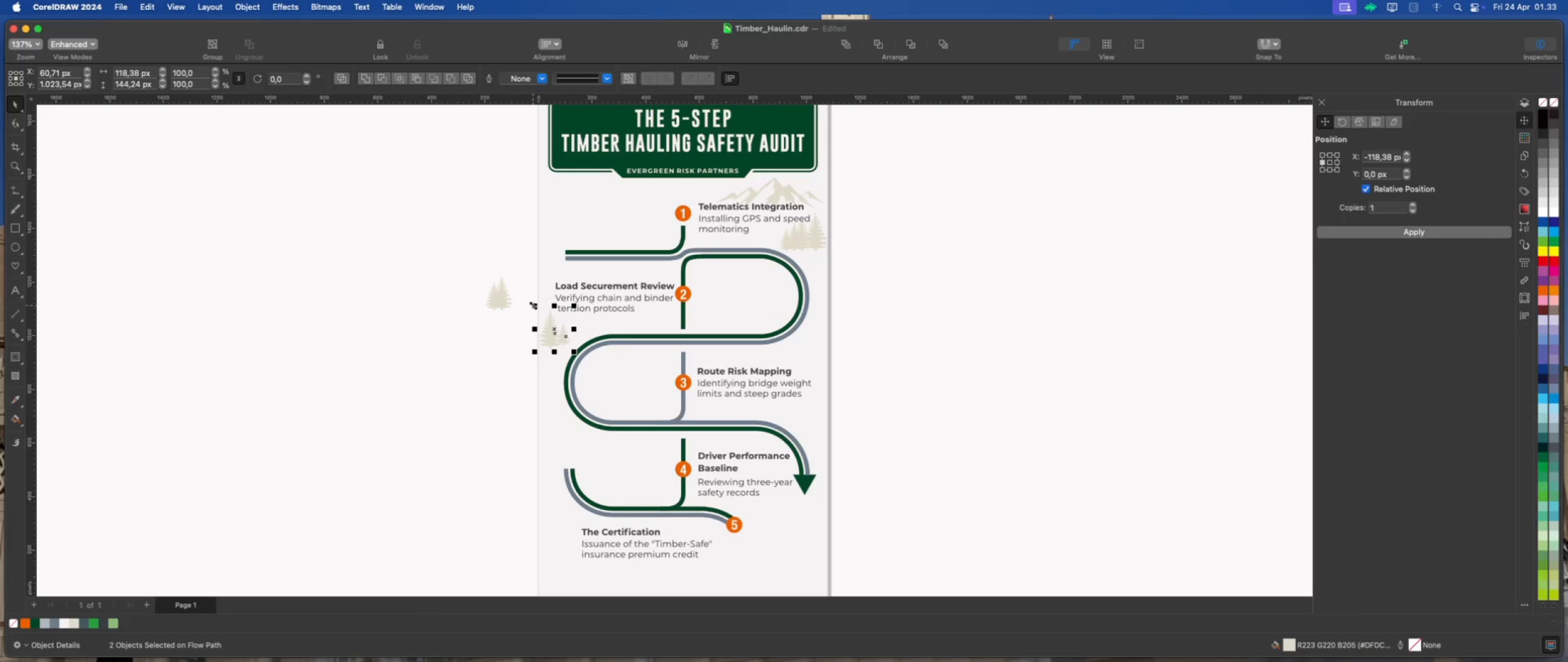 
left_click_drag(start_coordinate=[533, 305], to_coordinate=[525, 273])
 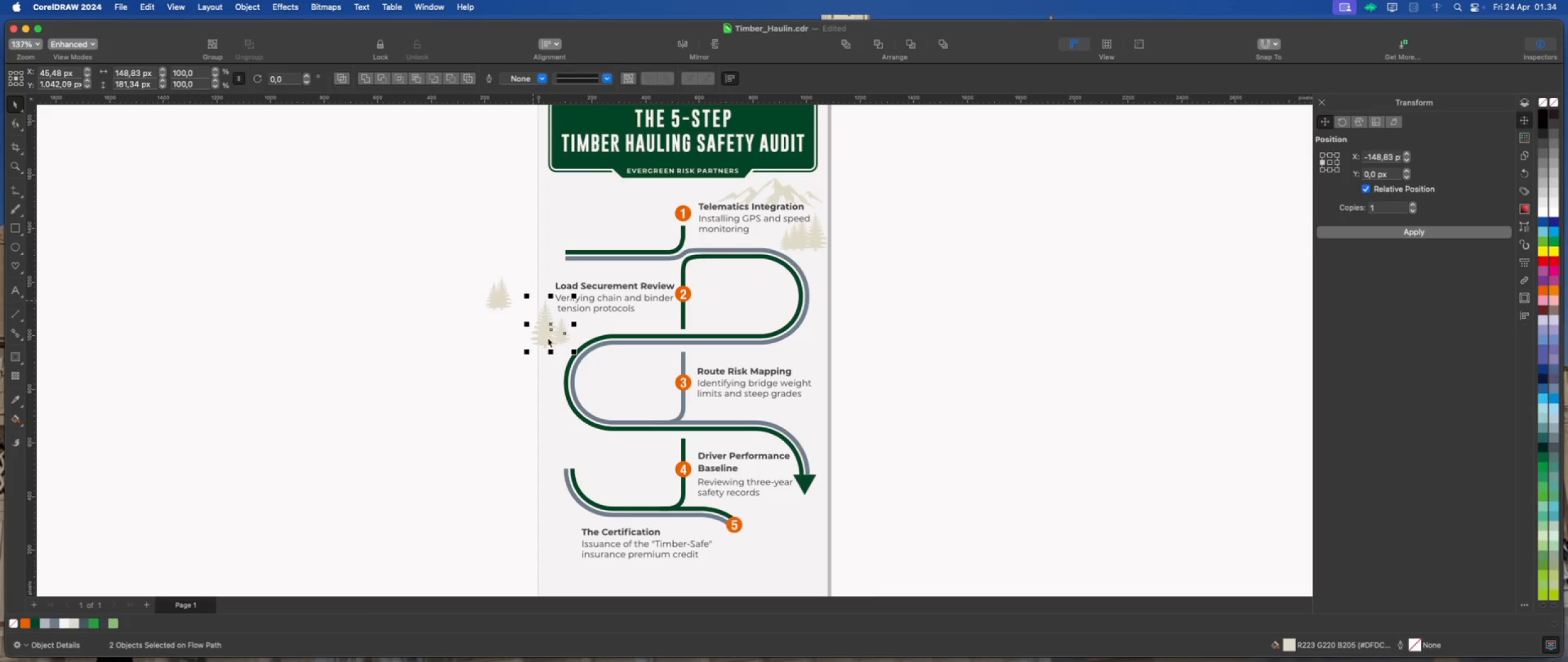 
scroll: coordinate [548, 344], scroll_direction: up, amount: 4.0
 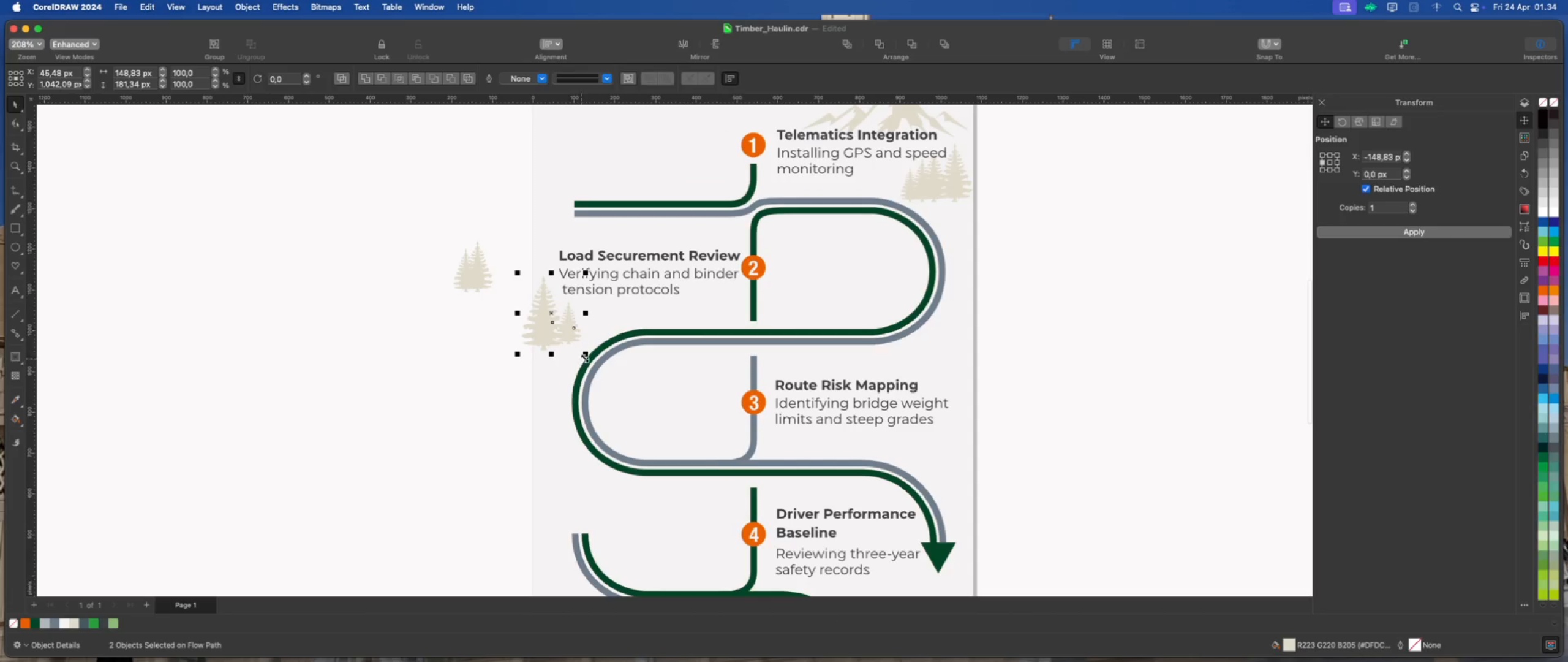 
left_click_drag(start_coordinate=[587, 357], to_coordinate=[595, 379])
 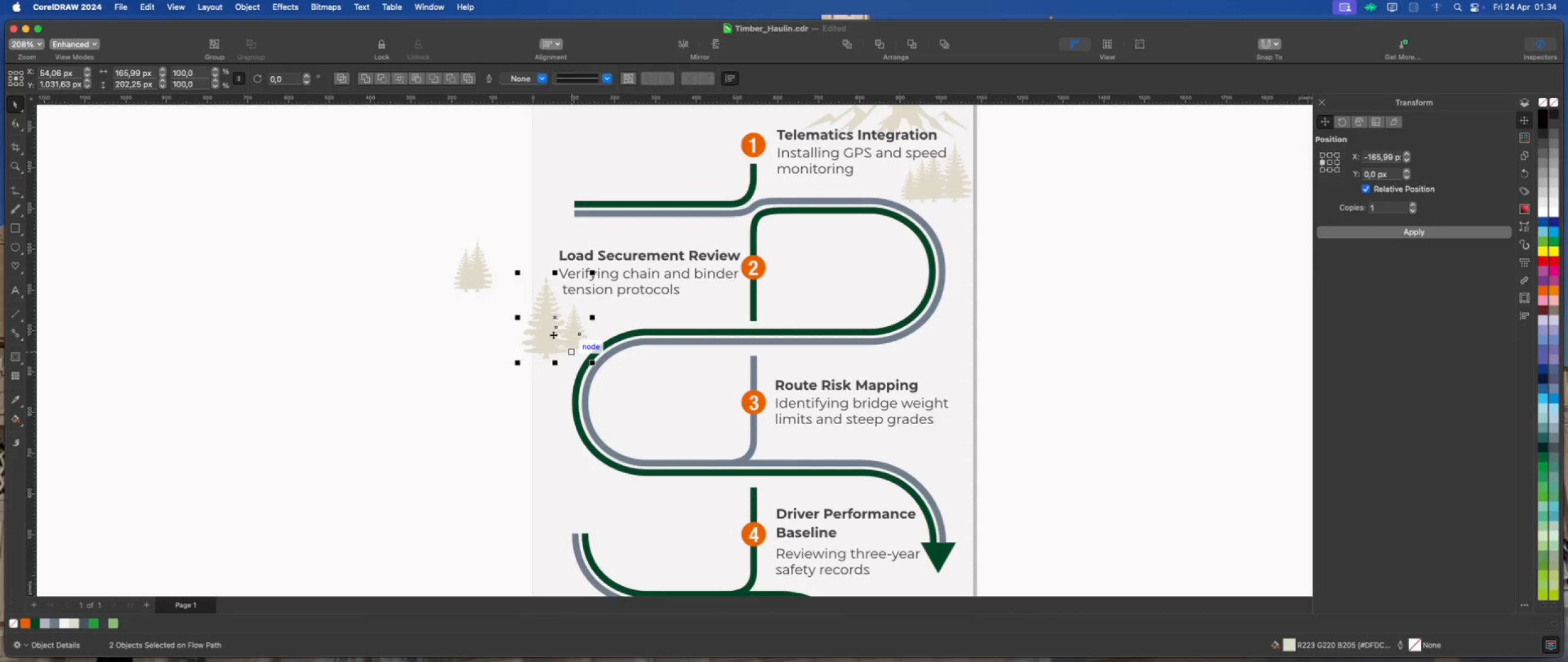 
left_click_drag(start_coordinate=[552, 329], to_coordinate=[565, 324])
 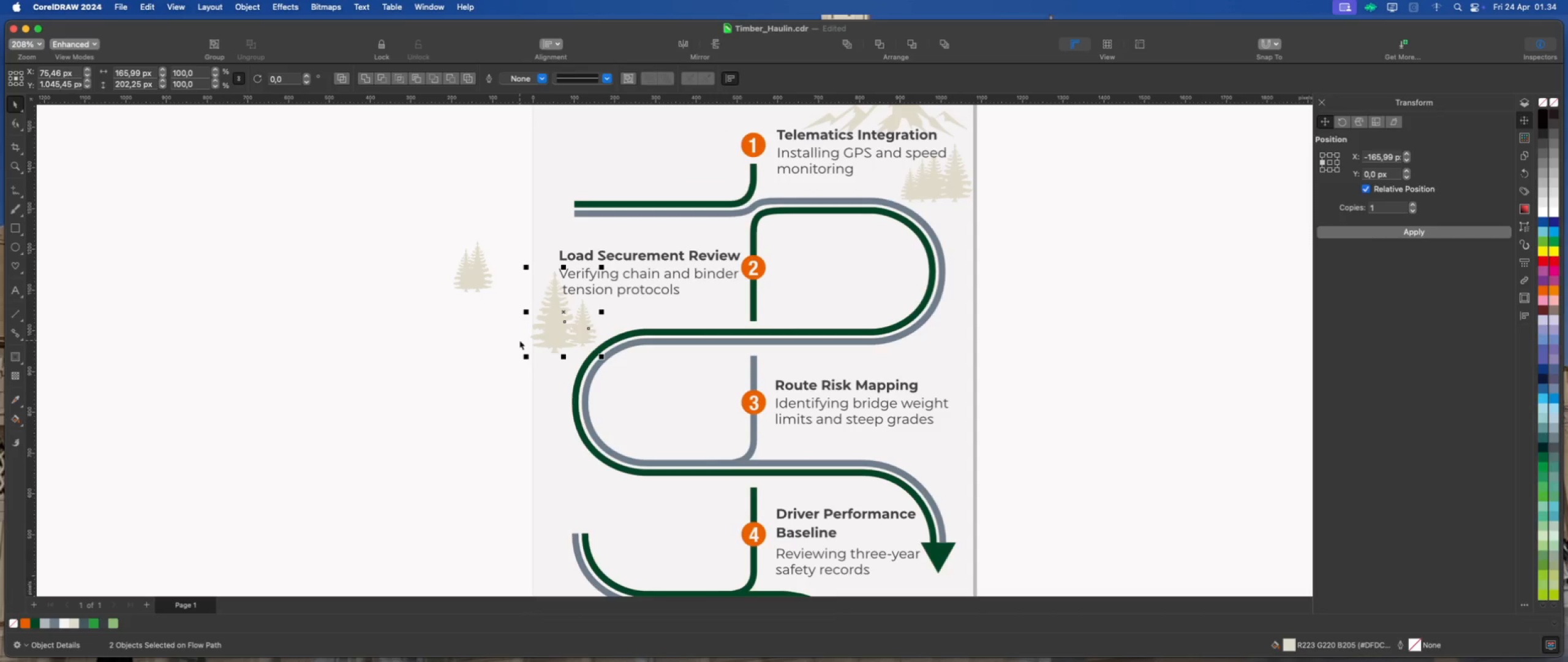 
key(ArrowRight)
 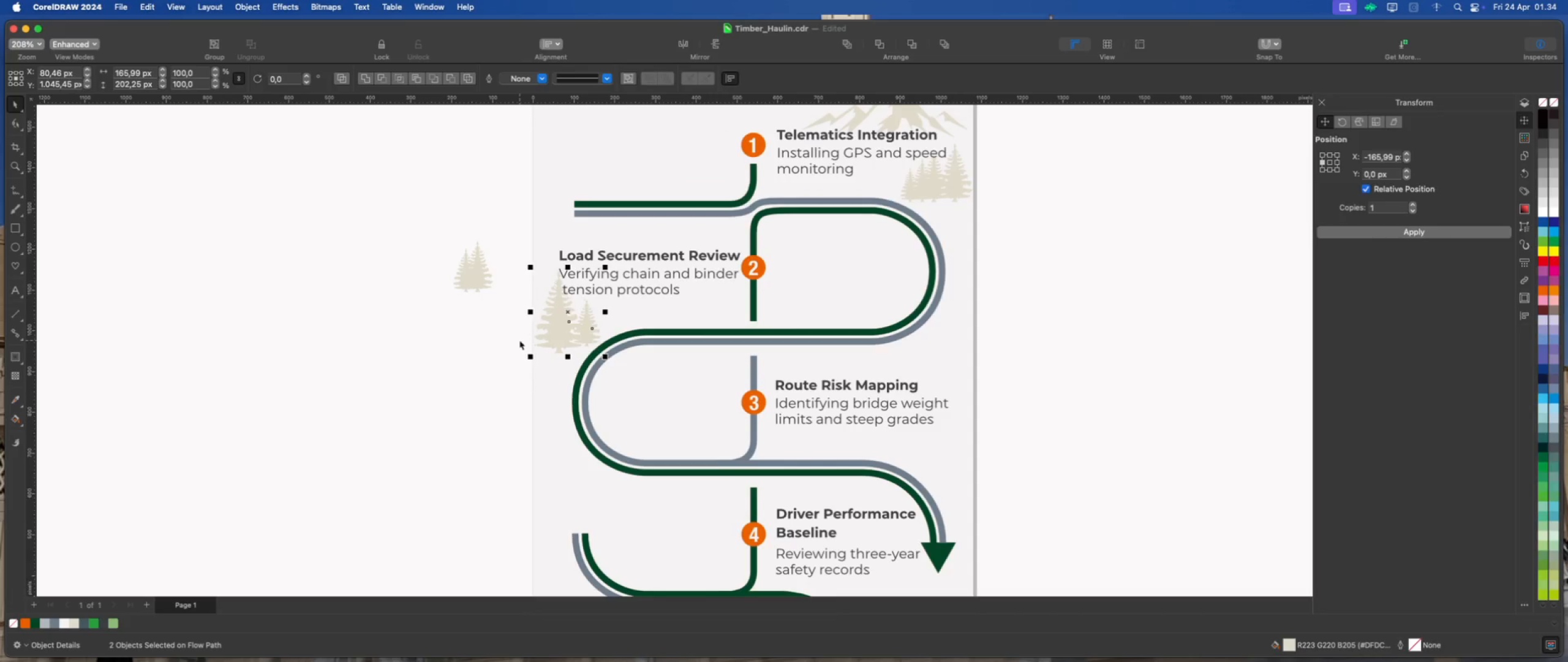 
key(ArrowRight)
 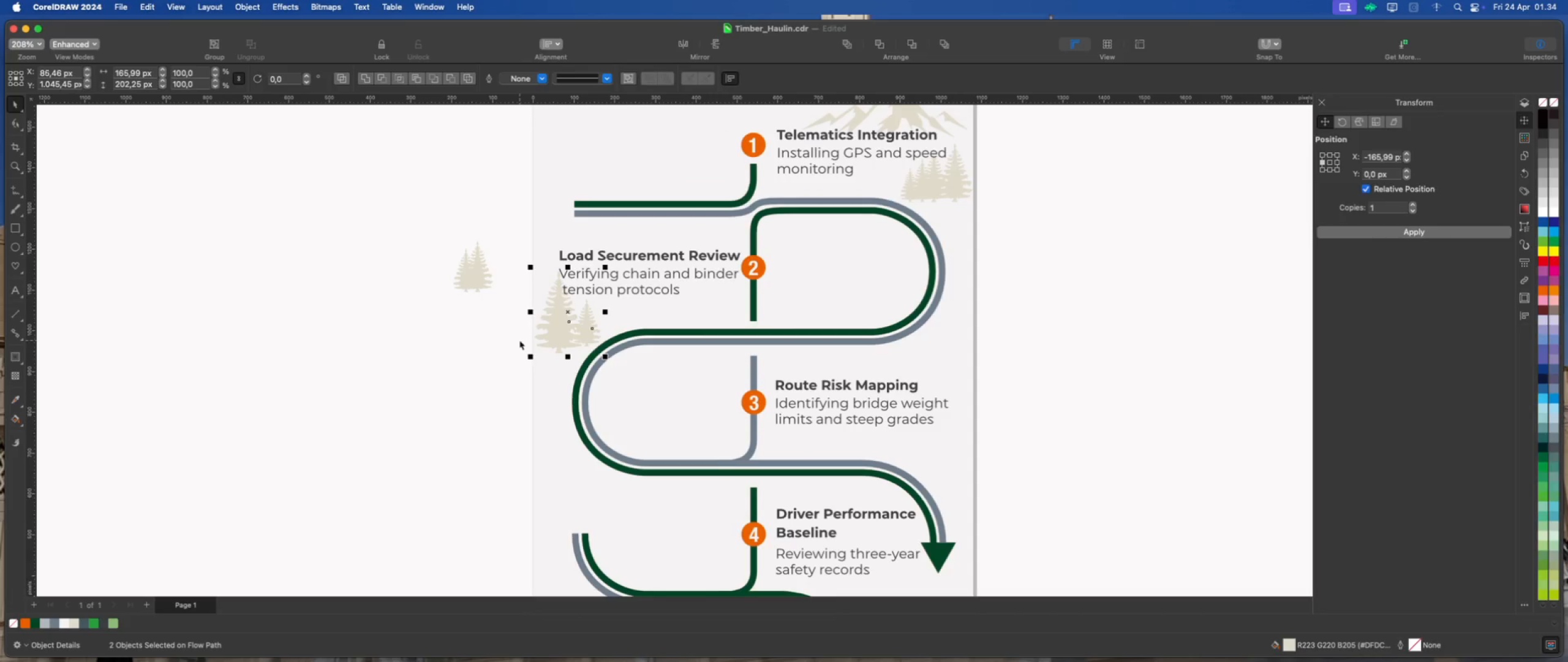 
key(ArrowRight)
 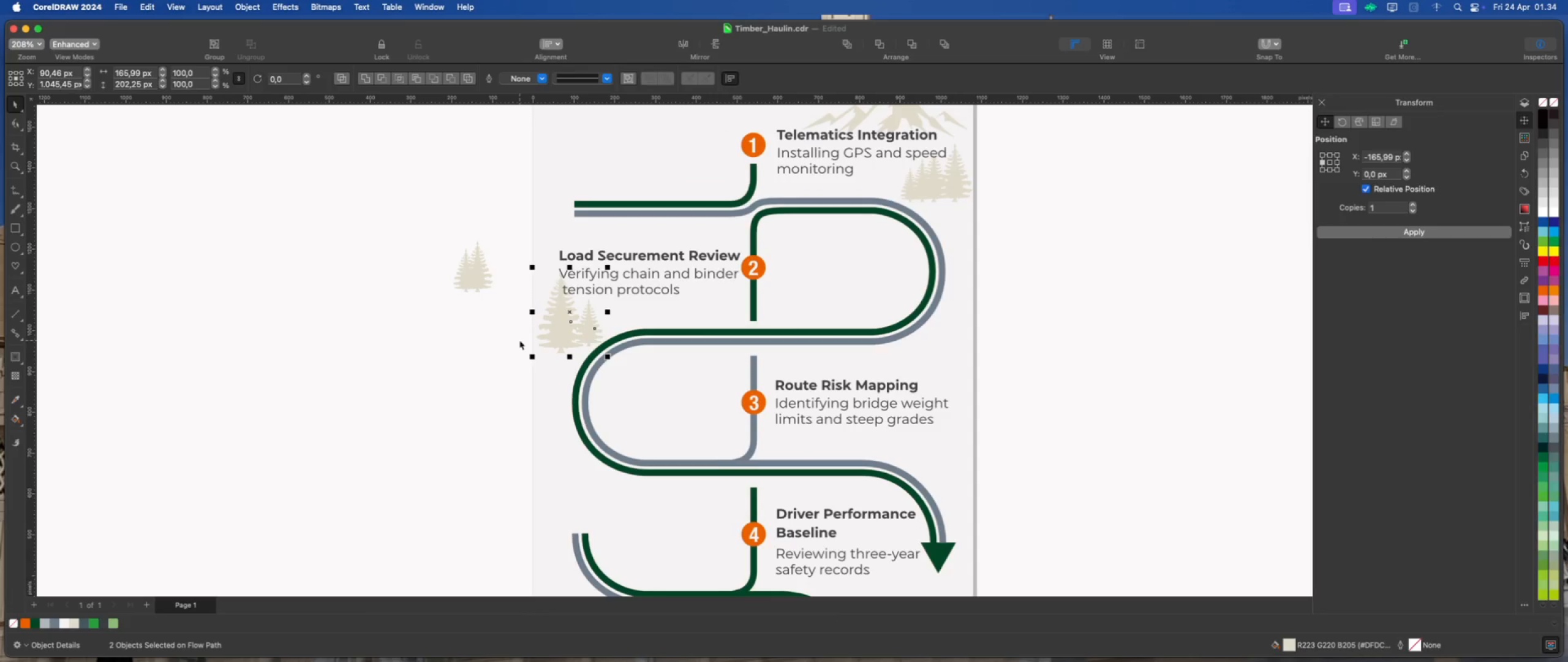 
key(ArrowLeft)
 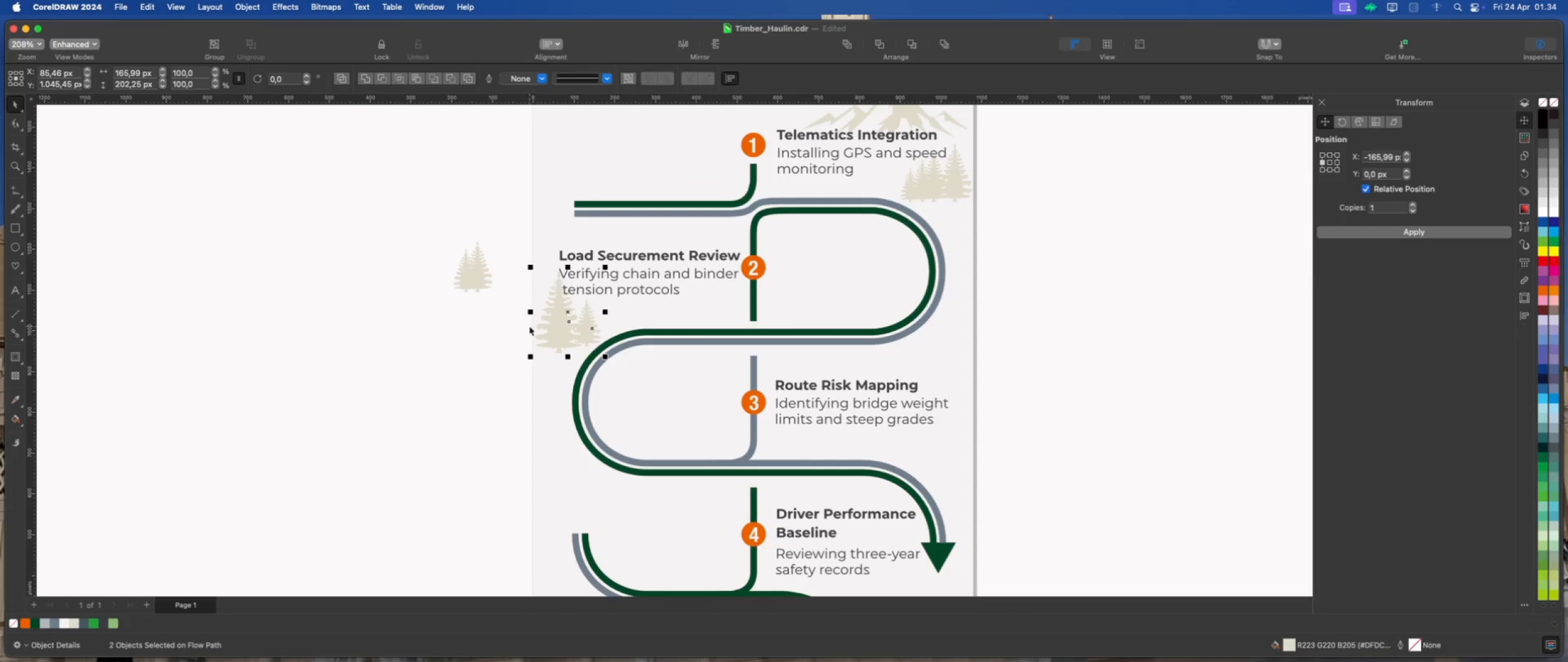 
left_click([489, 332])
 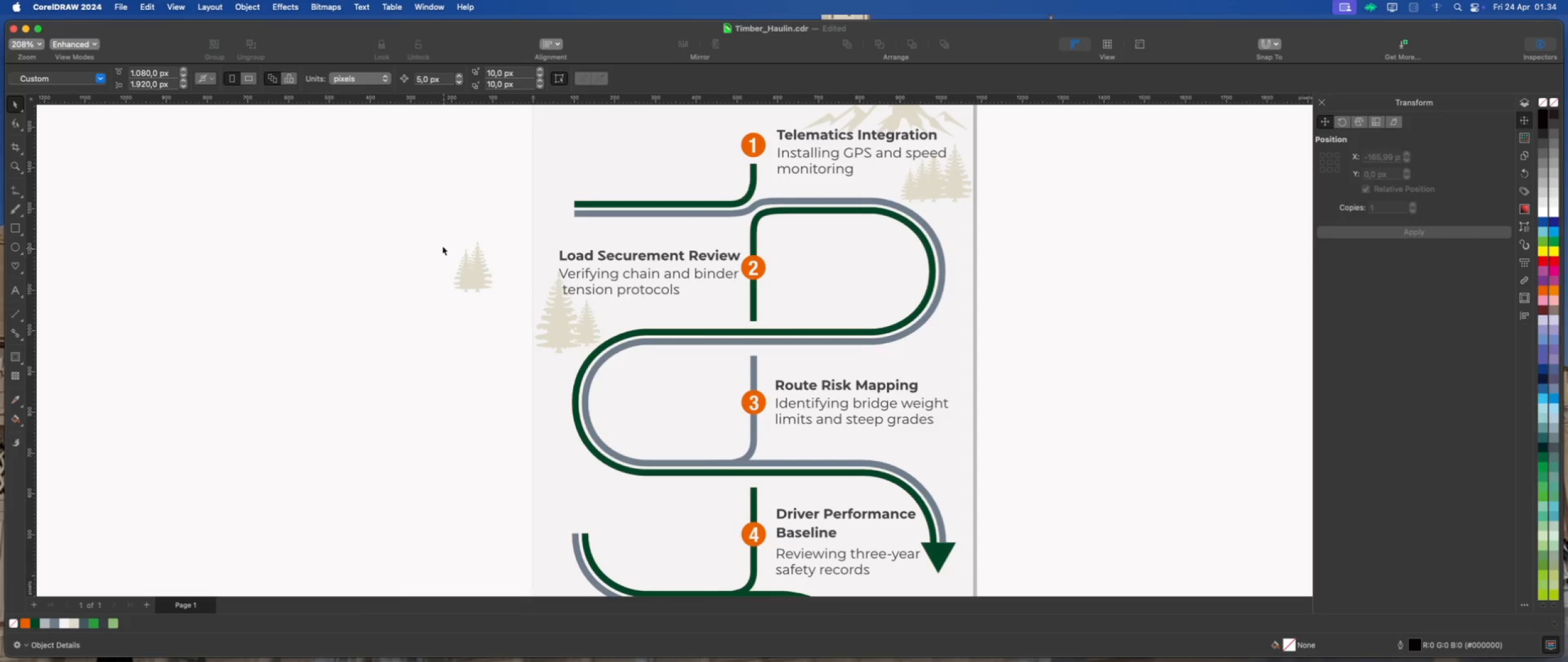 
left_click([438, 226])
 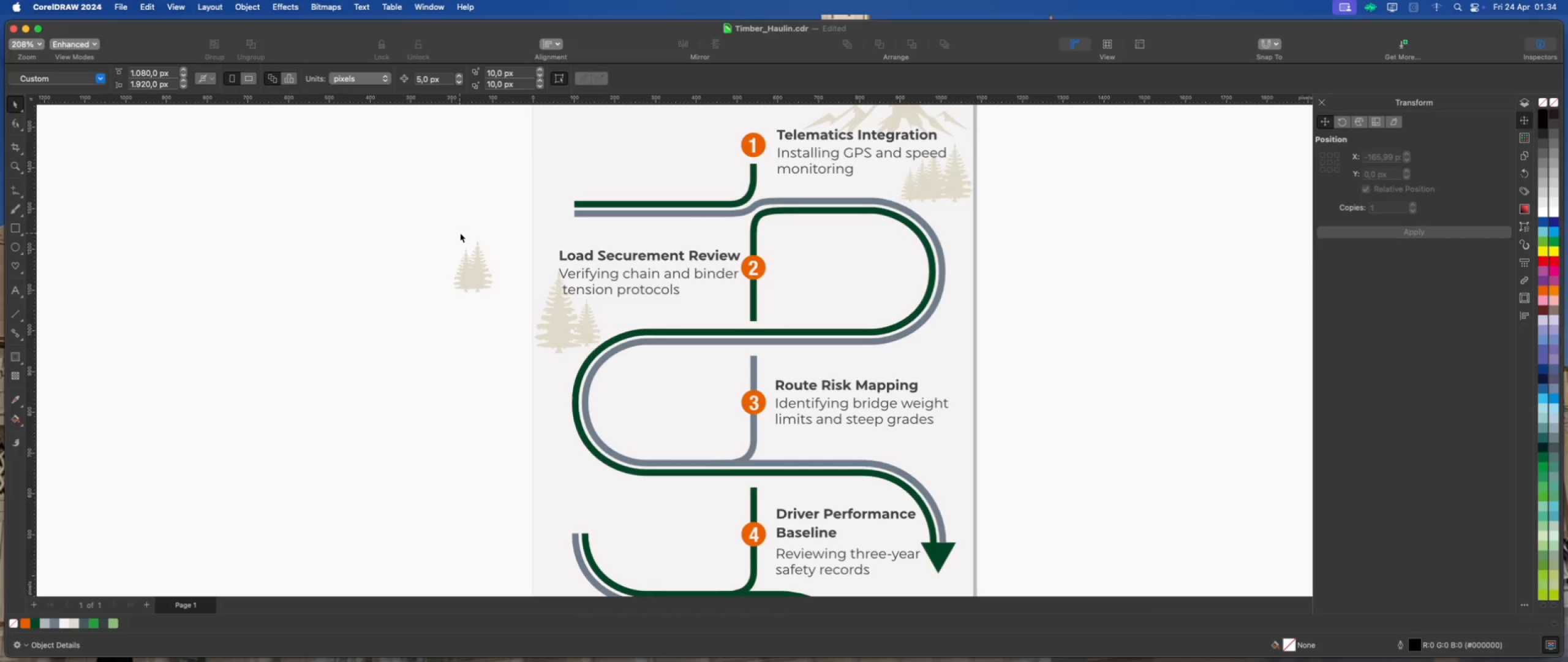 
scroll: coordinate [462, 235], scroll_direction: down, amount: 4.0
 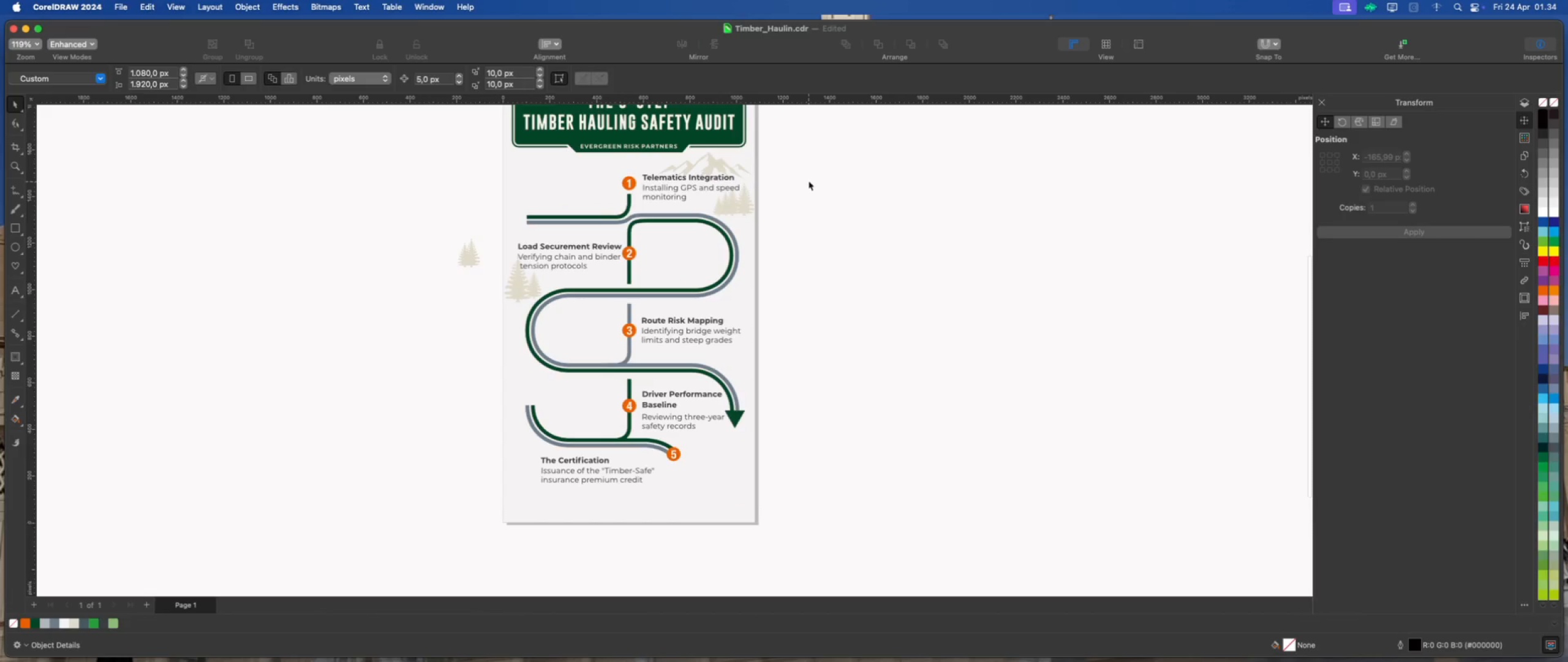 
left_click_drag(start_coordinate=[810, 180], to_coordinate=[707, 221])
 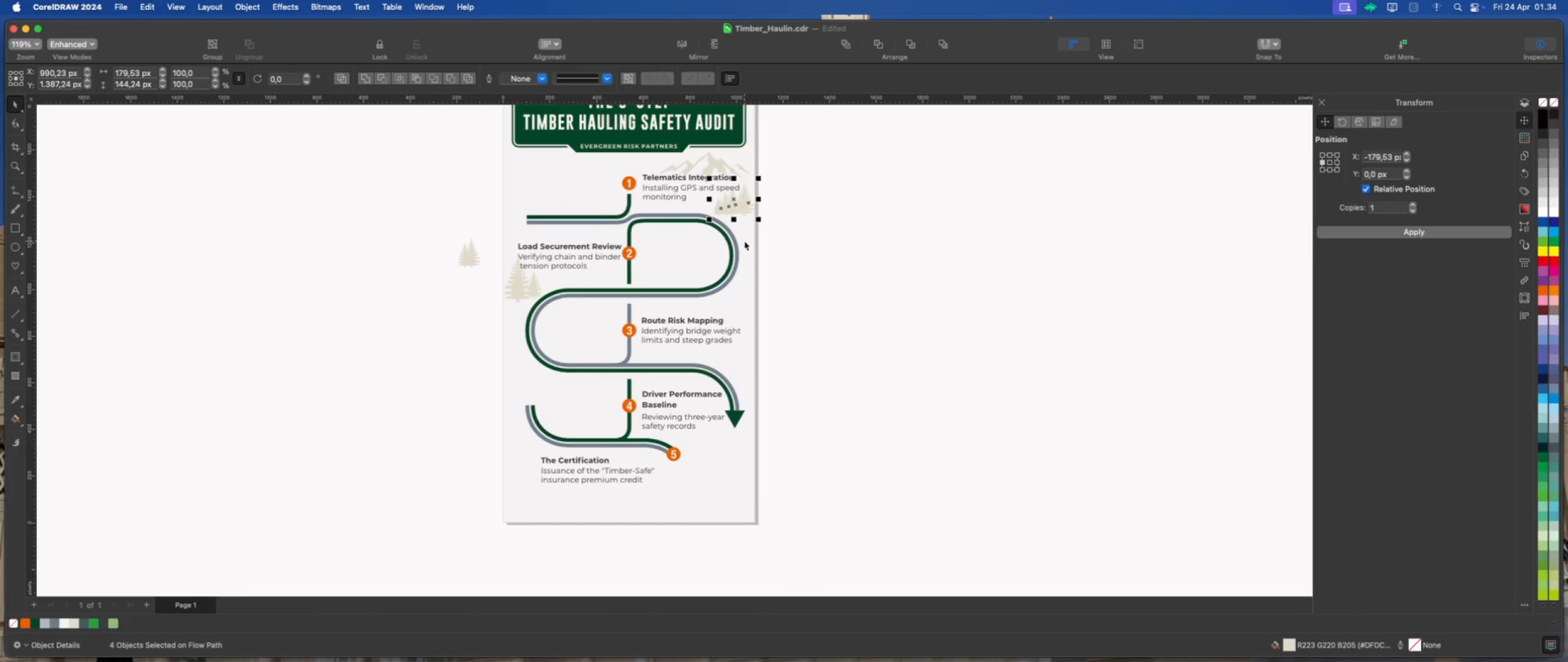 
key(Meta+D)
 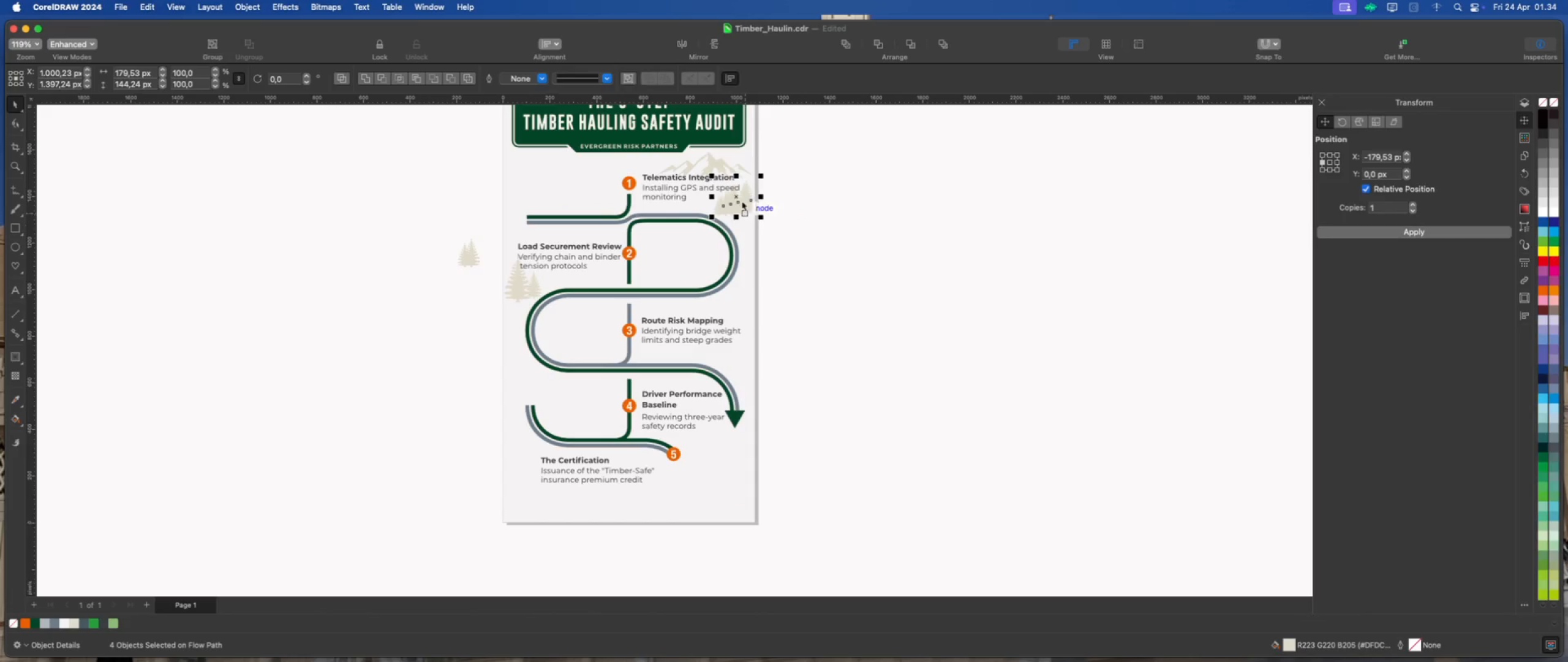 
left_click_drag(start_coordinate=[741, 198], to_coordinate=[808, 395])
 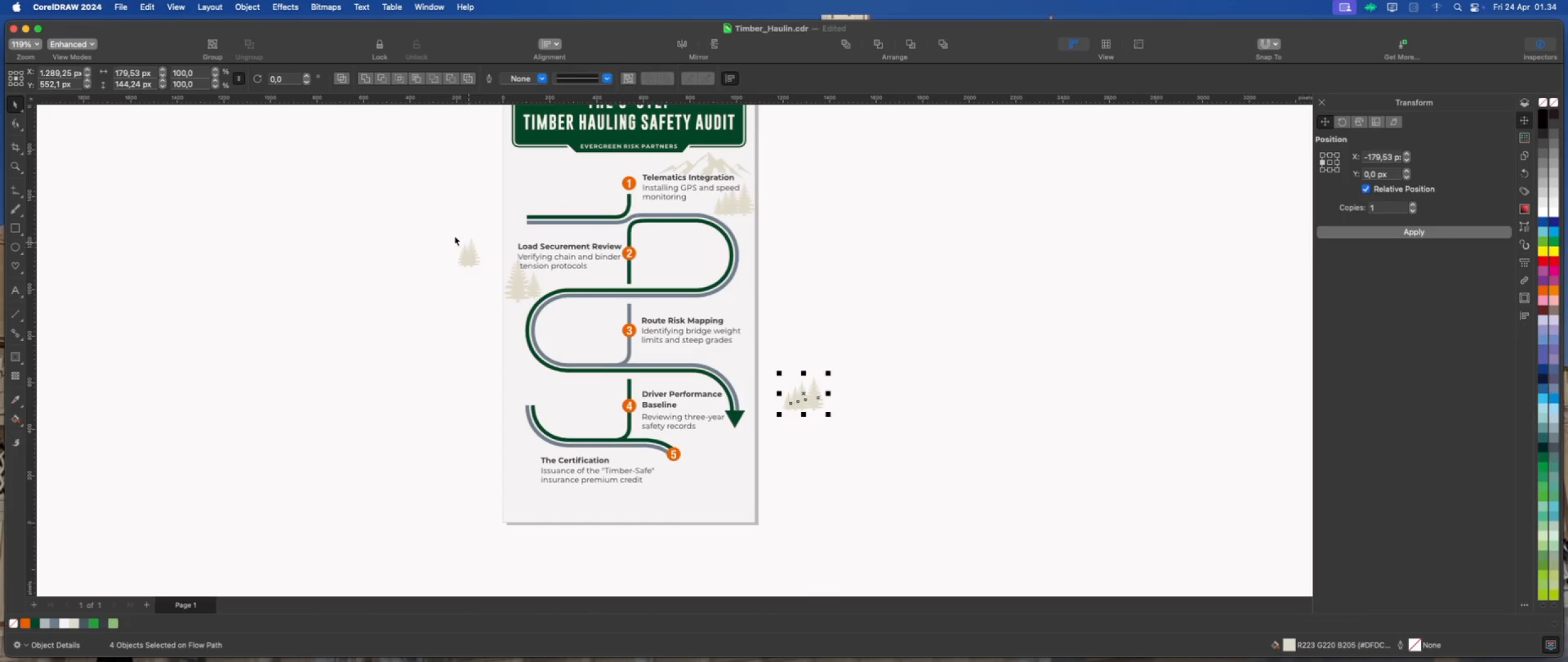 
left_click_drag(start_coordinate=[427, 223], to_coordinate=[488, 273])
 